 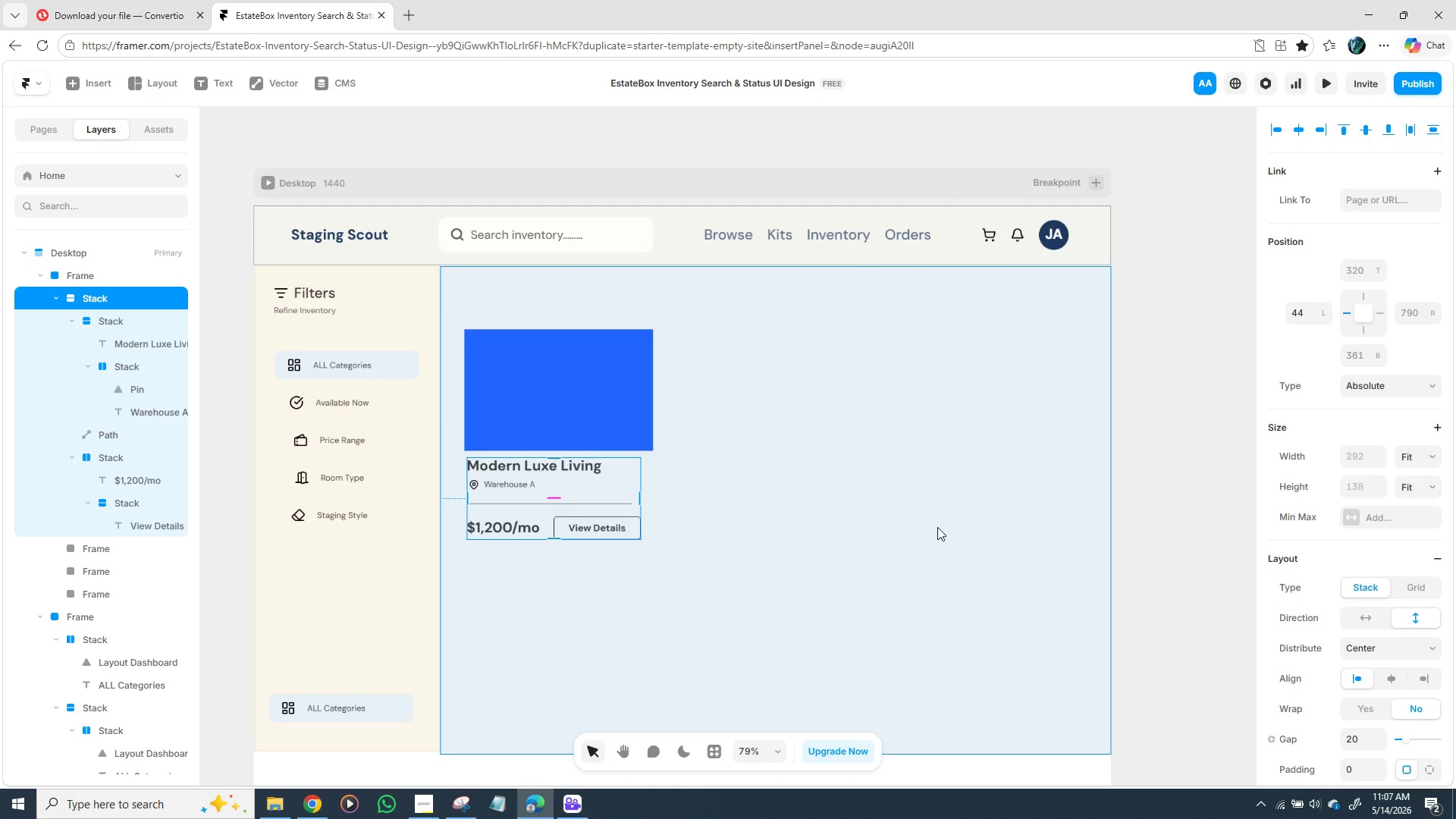 
scroll: coordinate [1334, 682], scroll_direction: down, amount: 1.0
 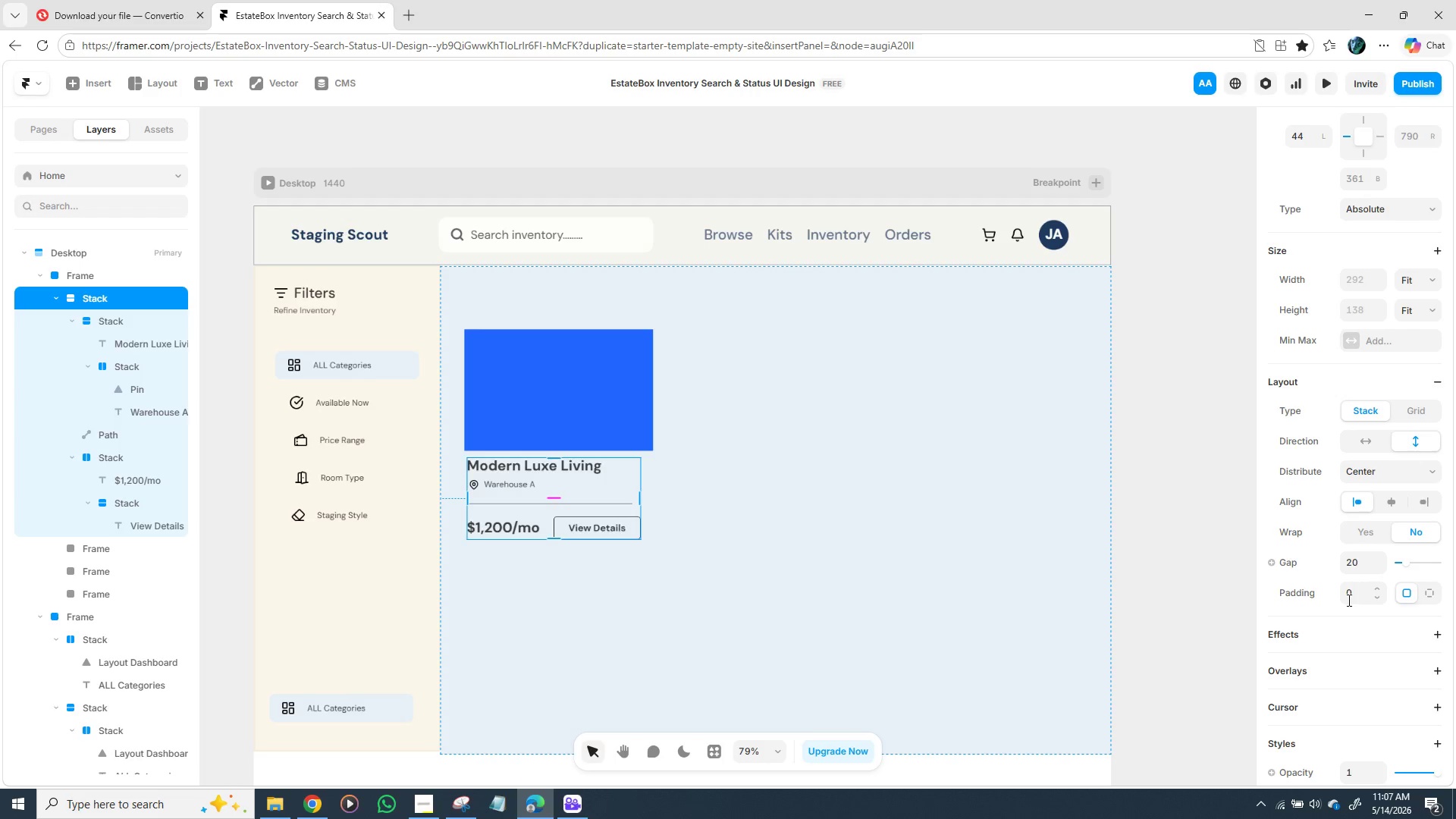 
left_click([1351, 595])
 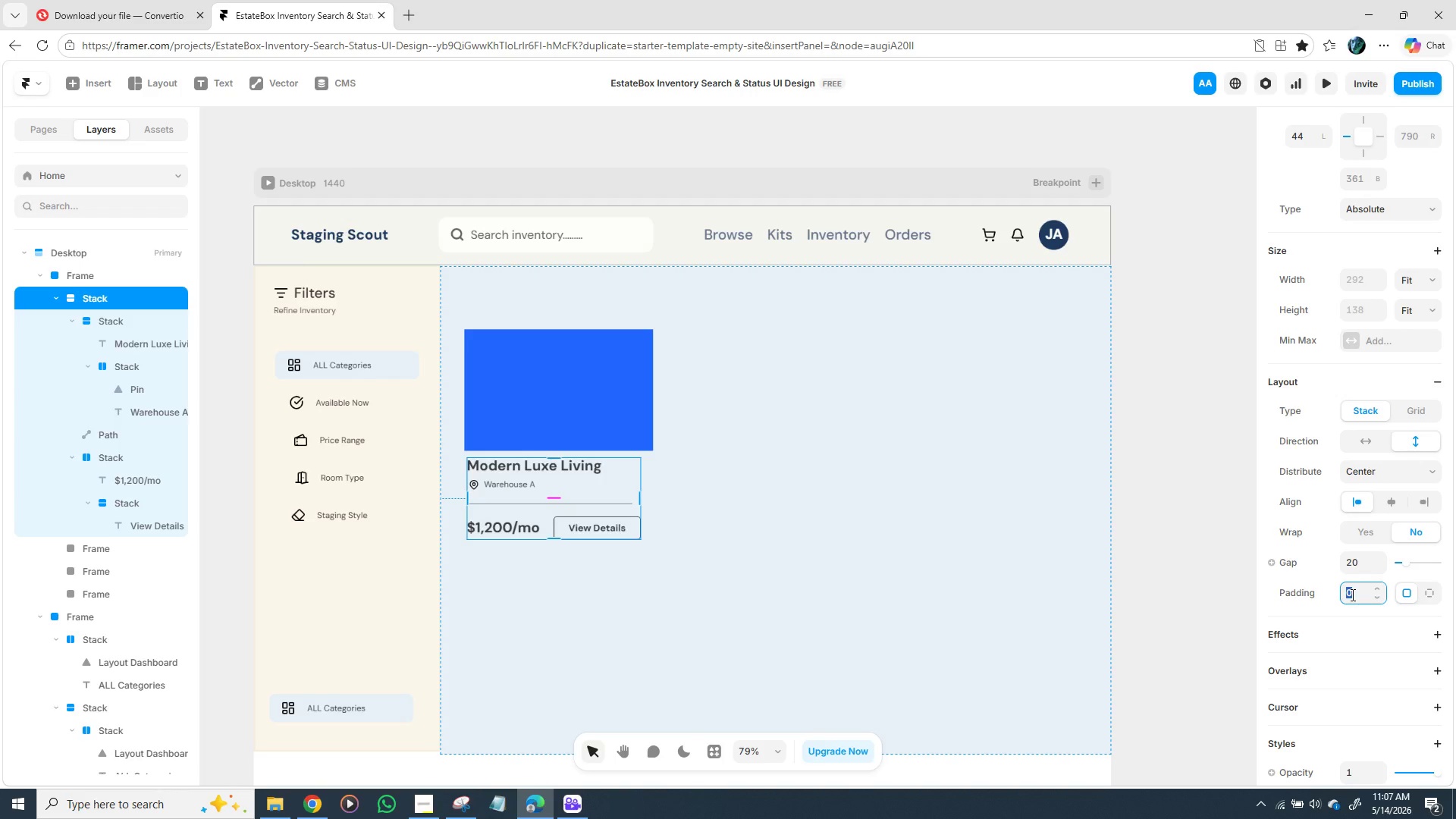 
type(20)
 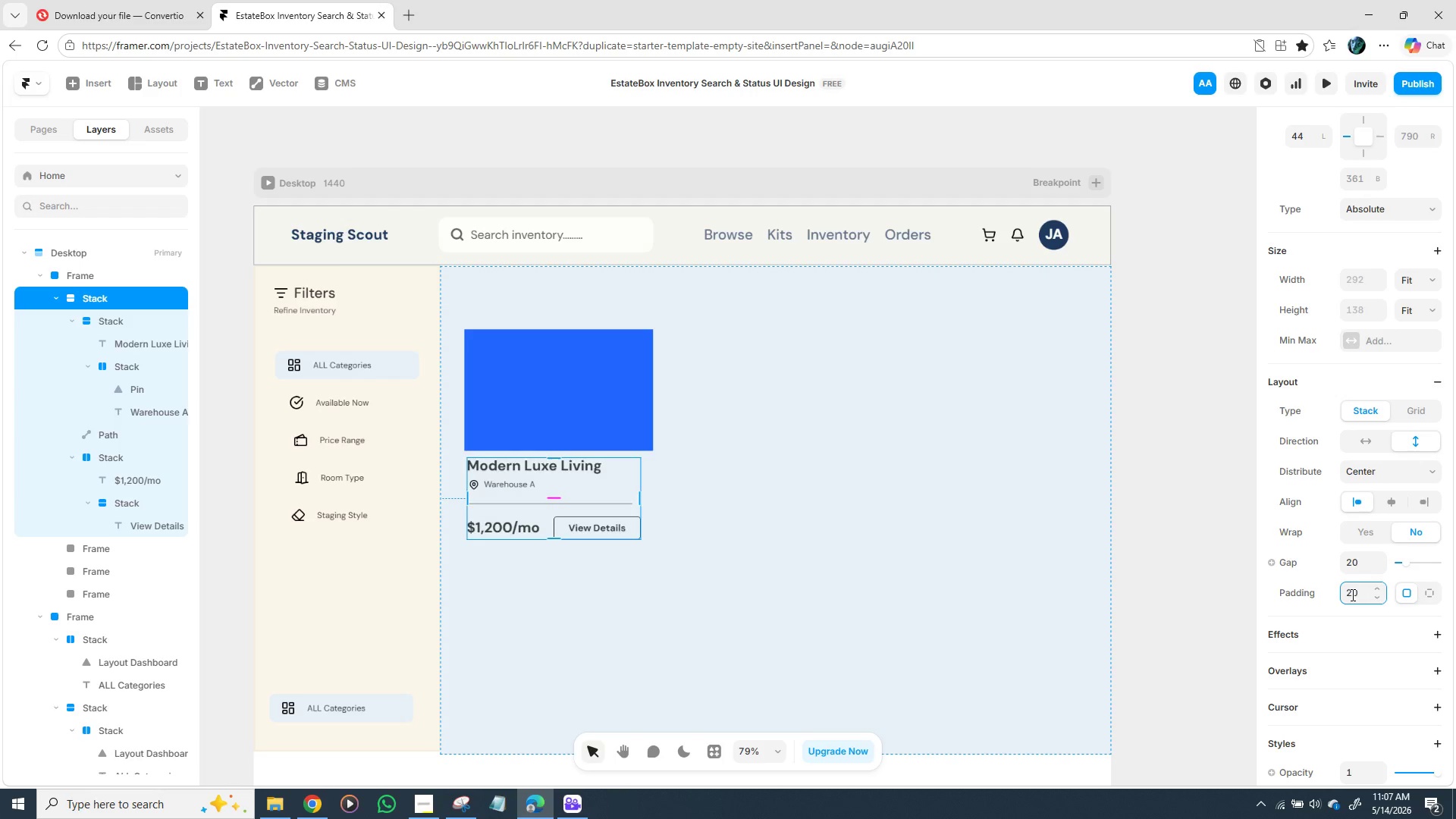 
key(Enter)
 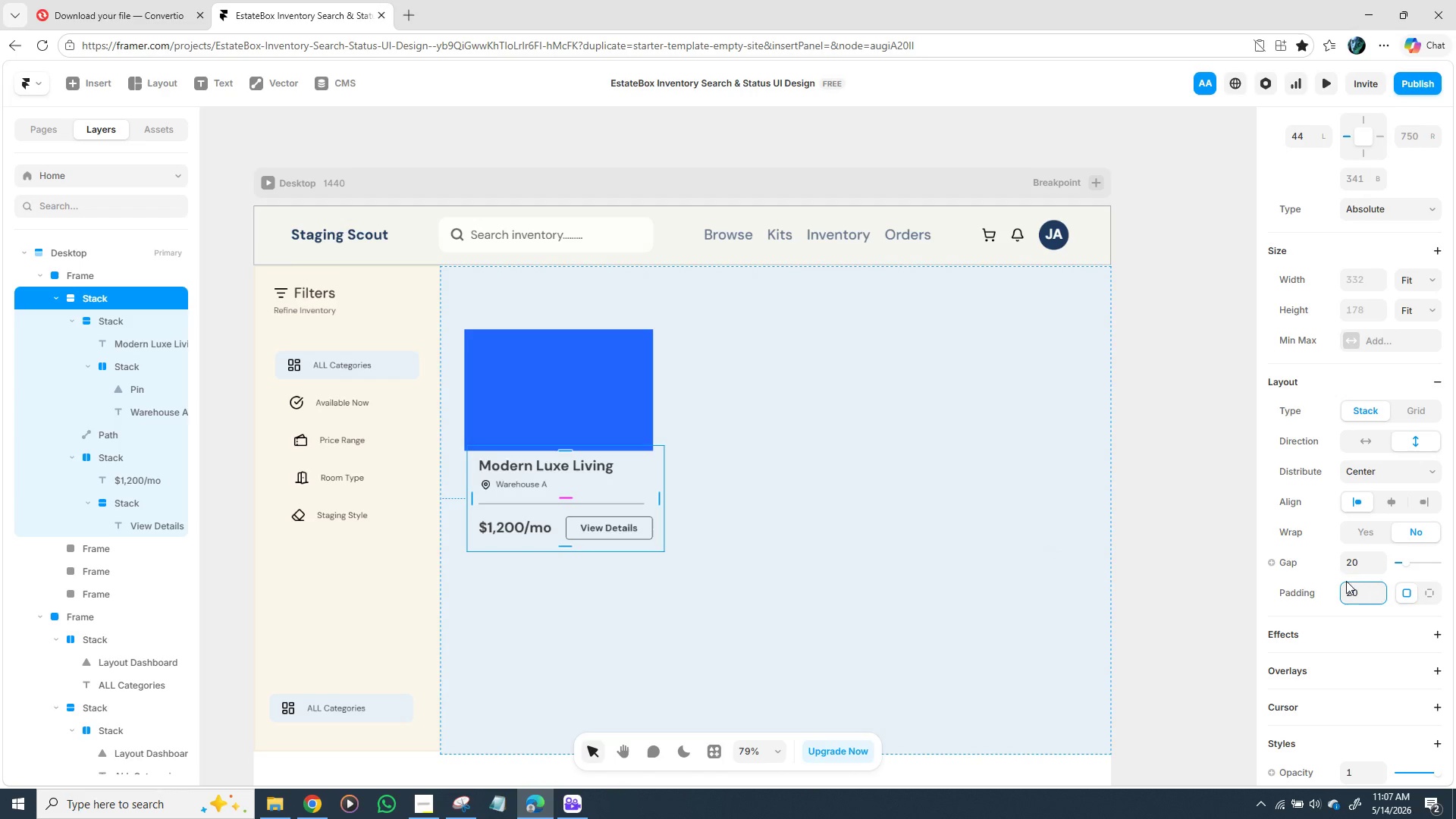 
wait(5.25)
 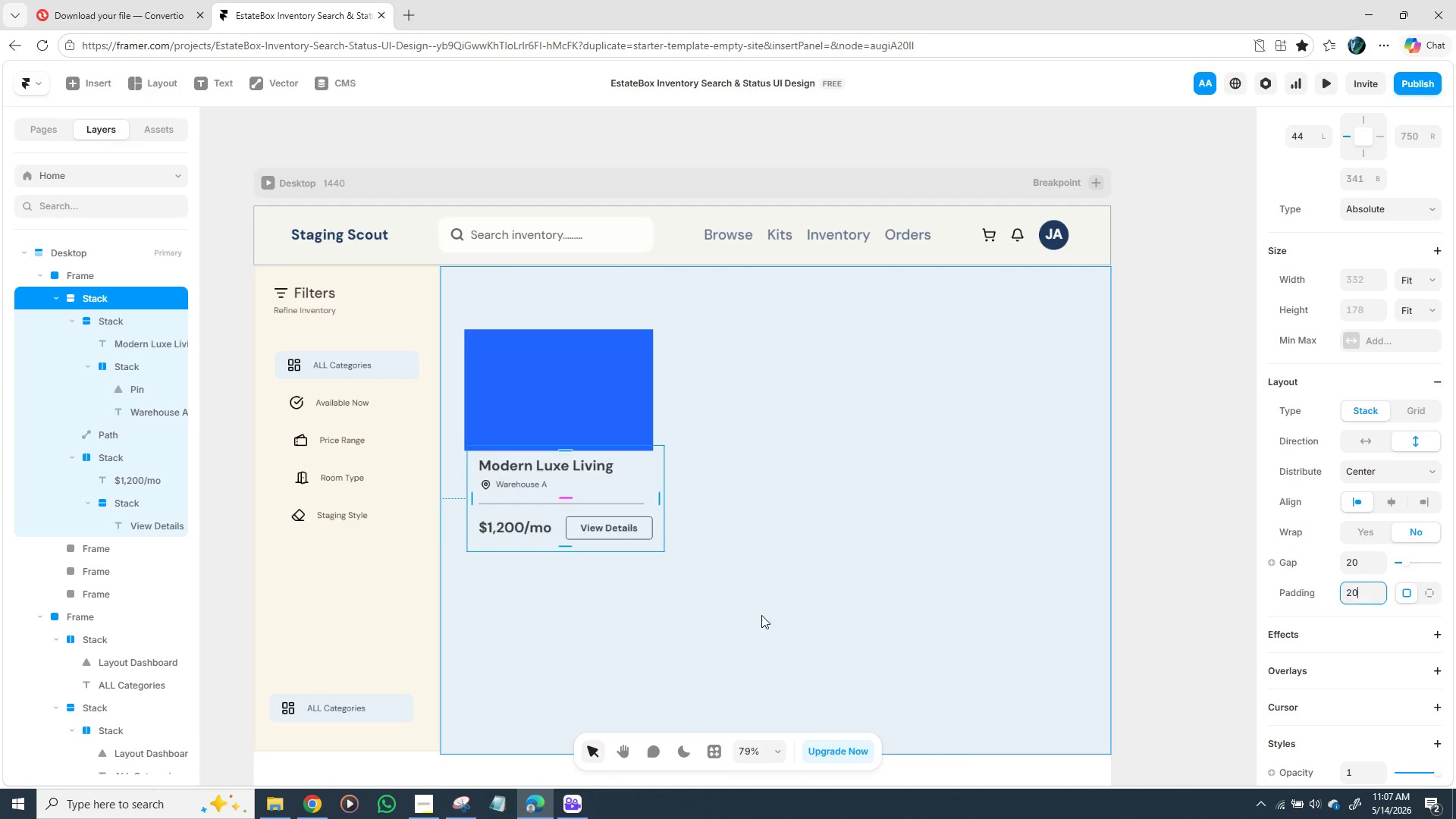 
left_click([1354, 593])
 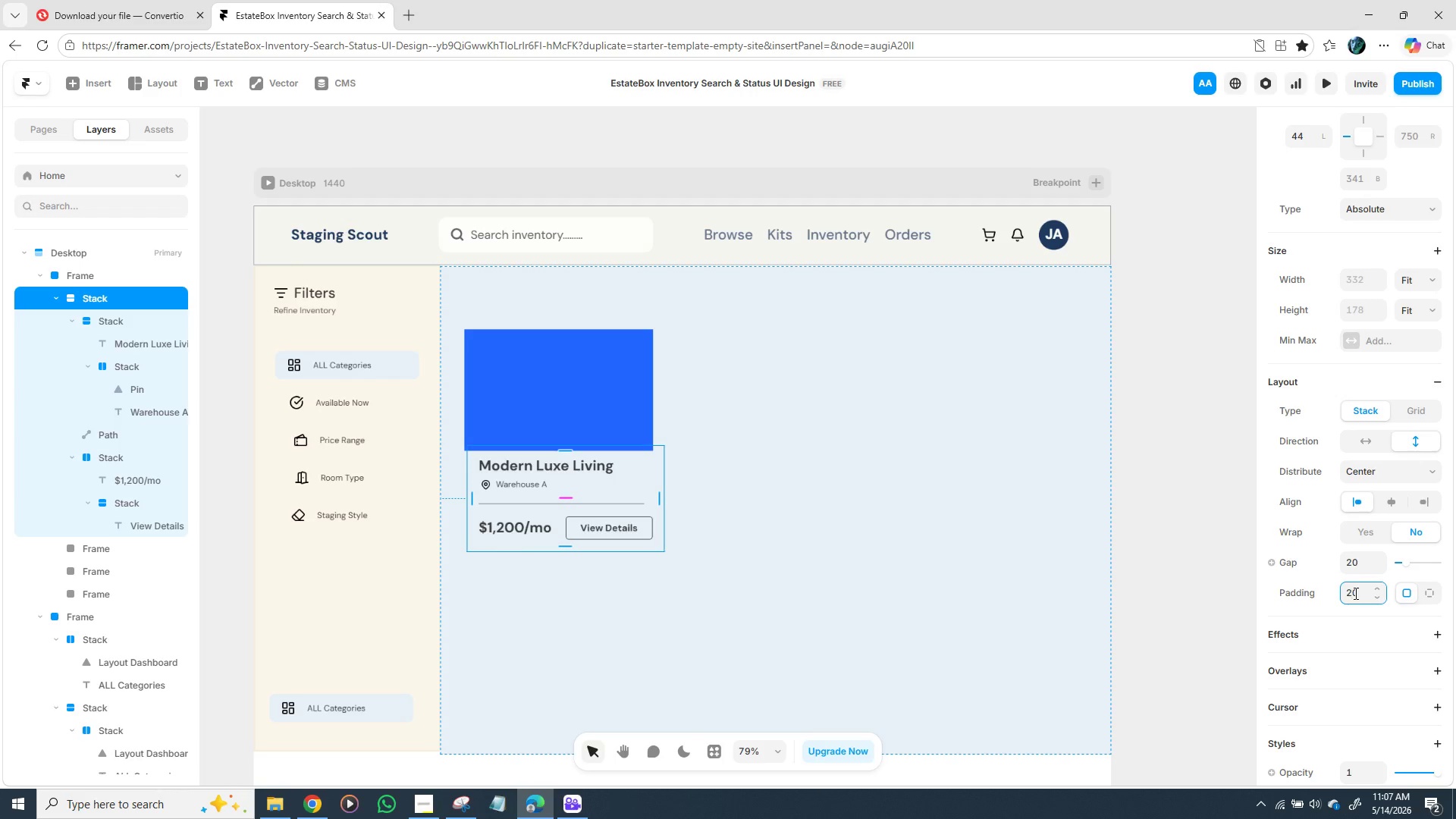 
left_click([1354, 593])
 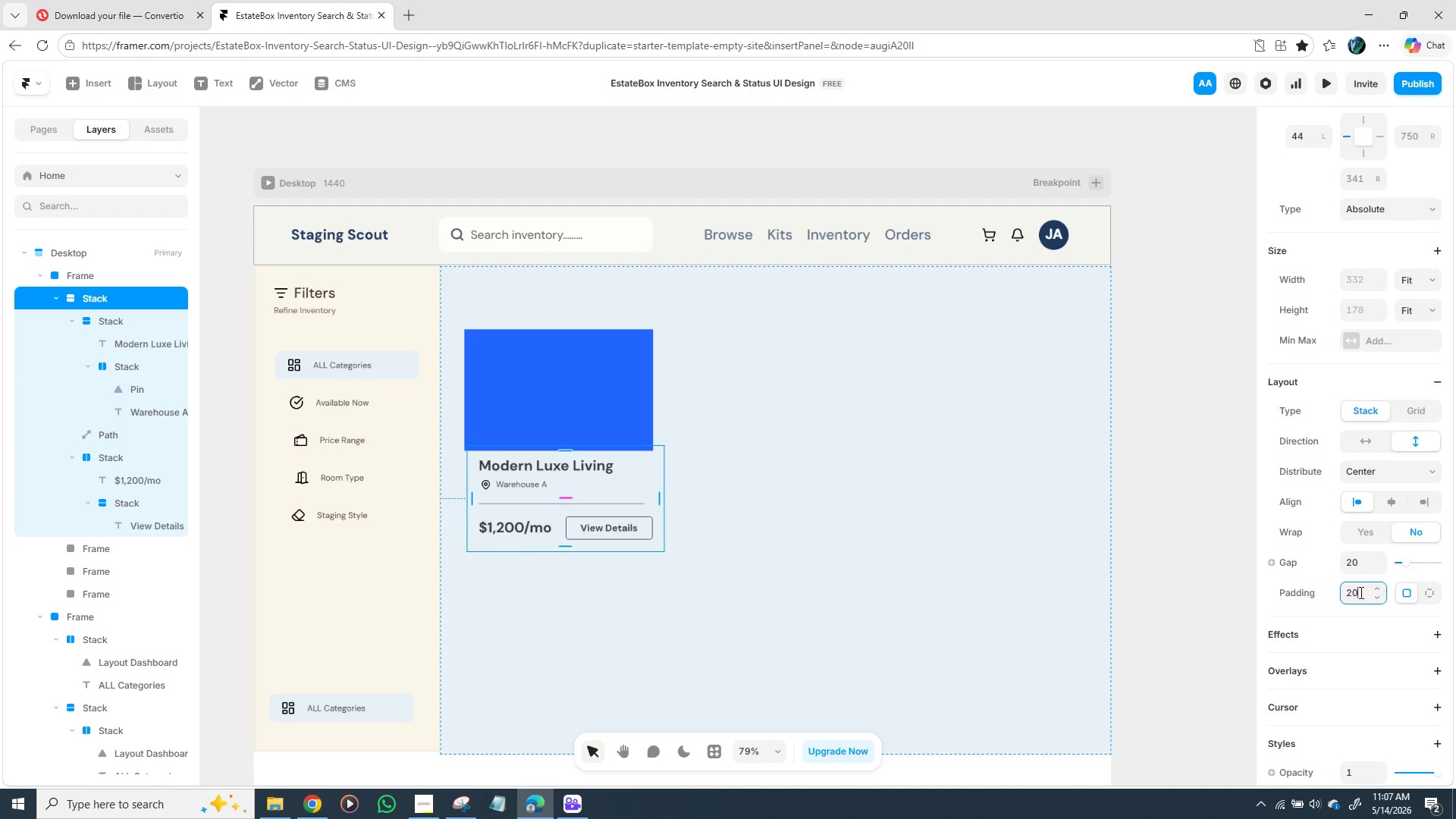 
triple_click([1360, 592])
 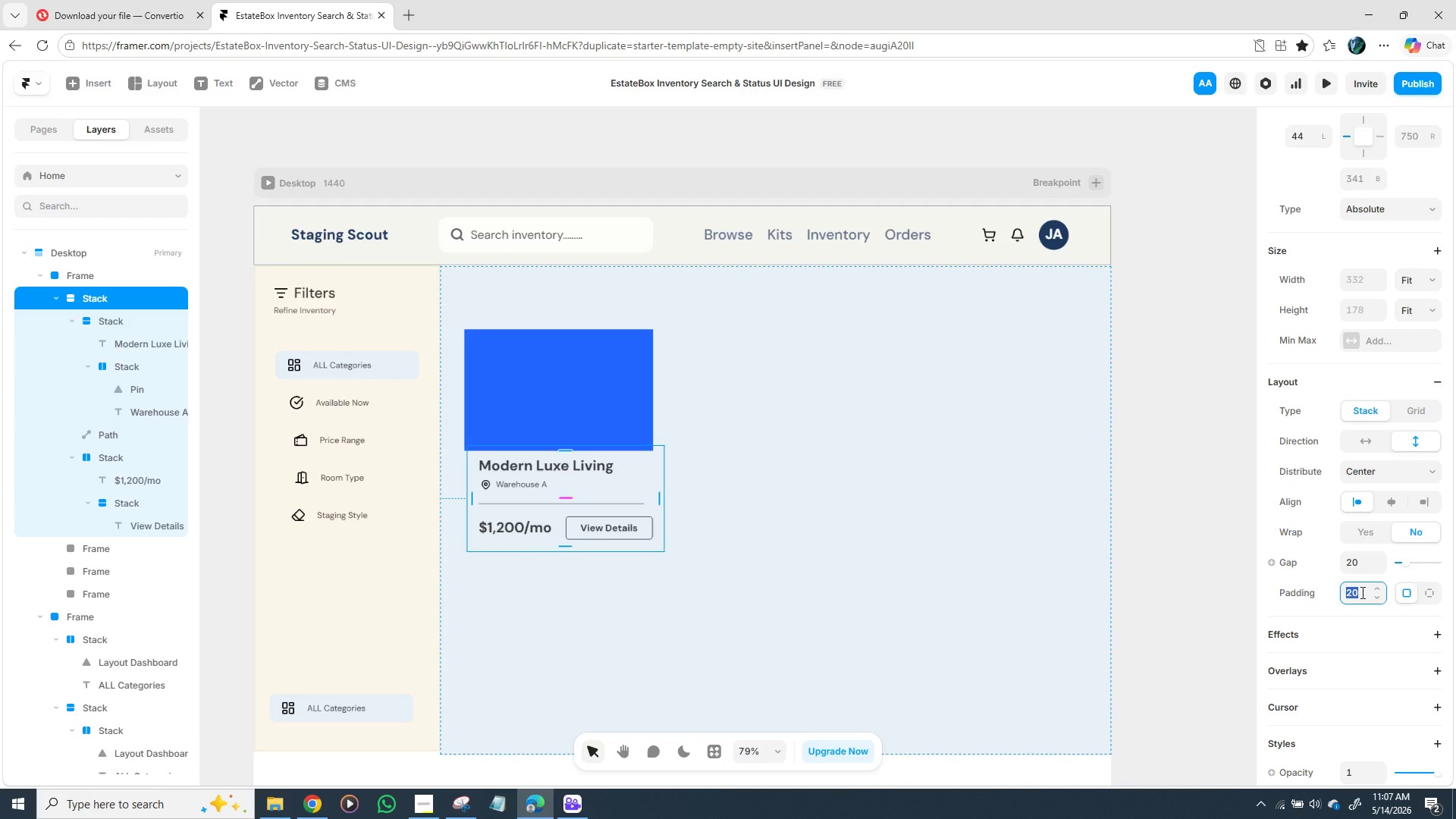 
triple_click([1361, 592])
 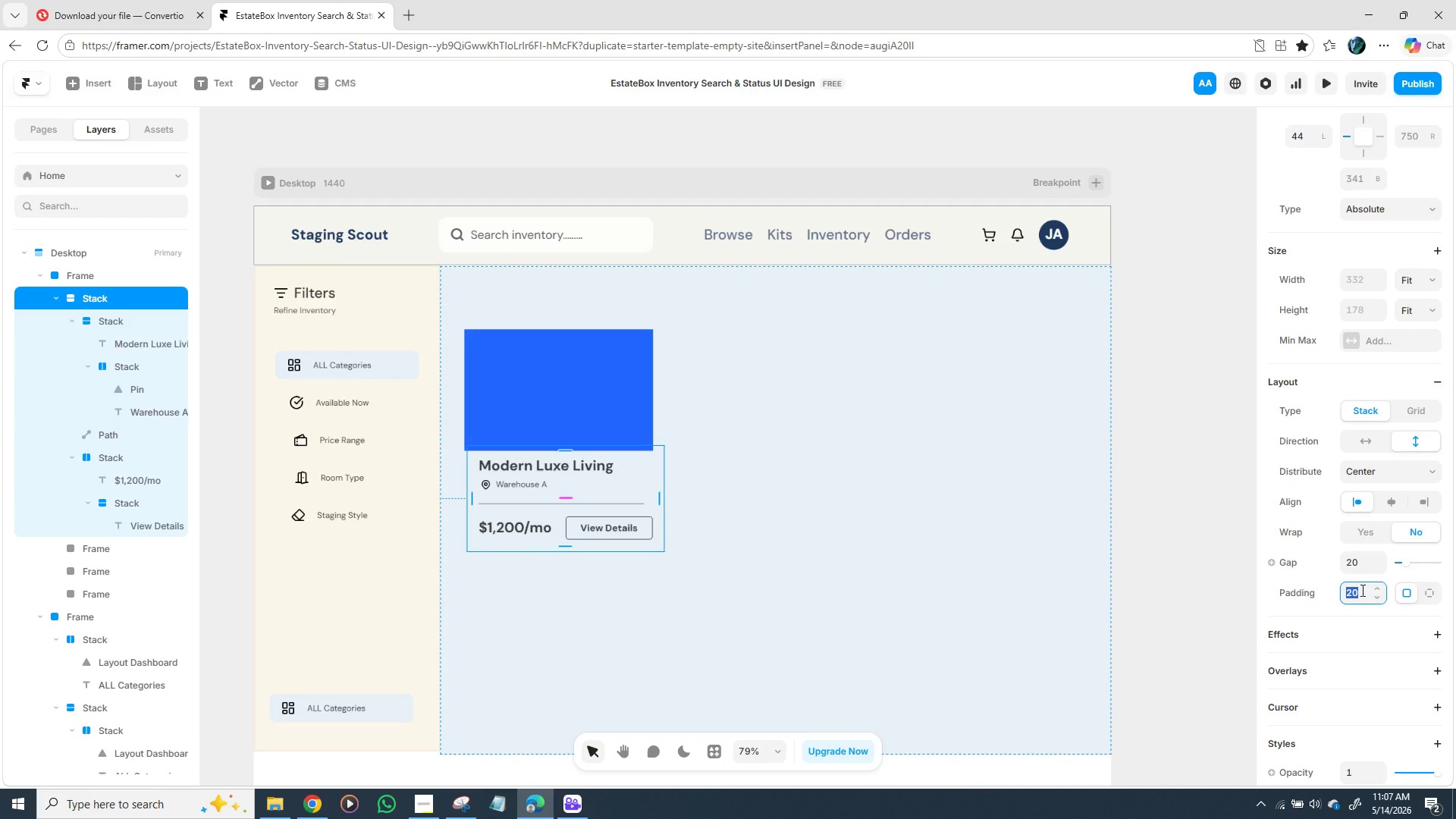 
type(1o)
key(Backspace)
type(0)
 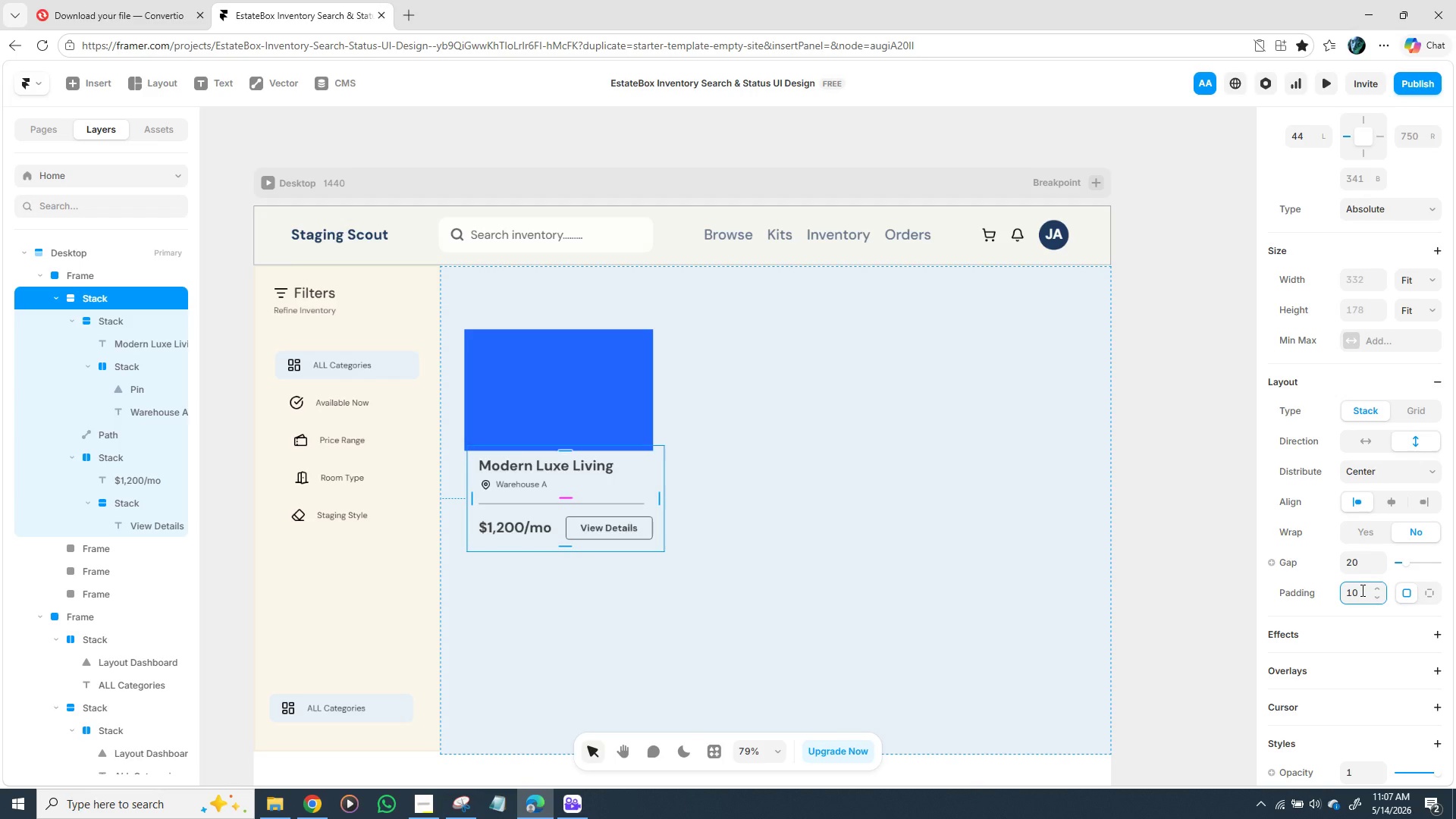 
key(Enter)
 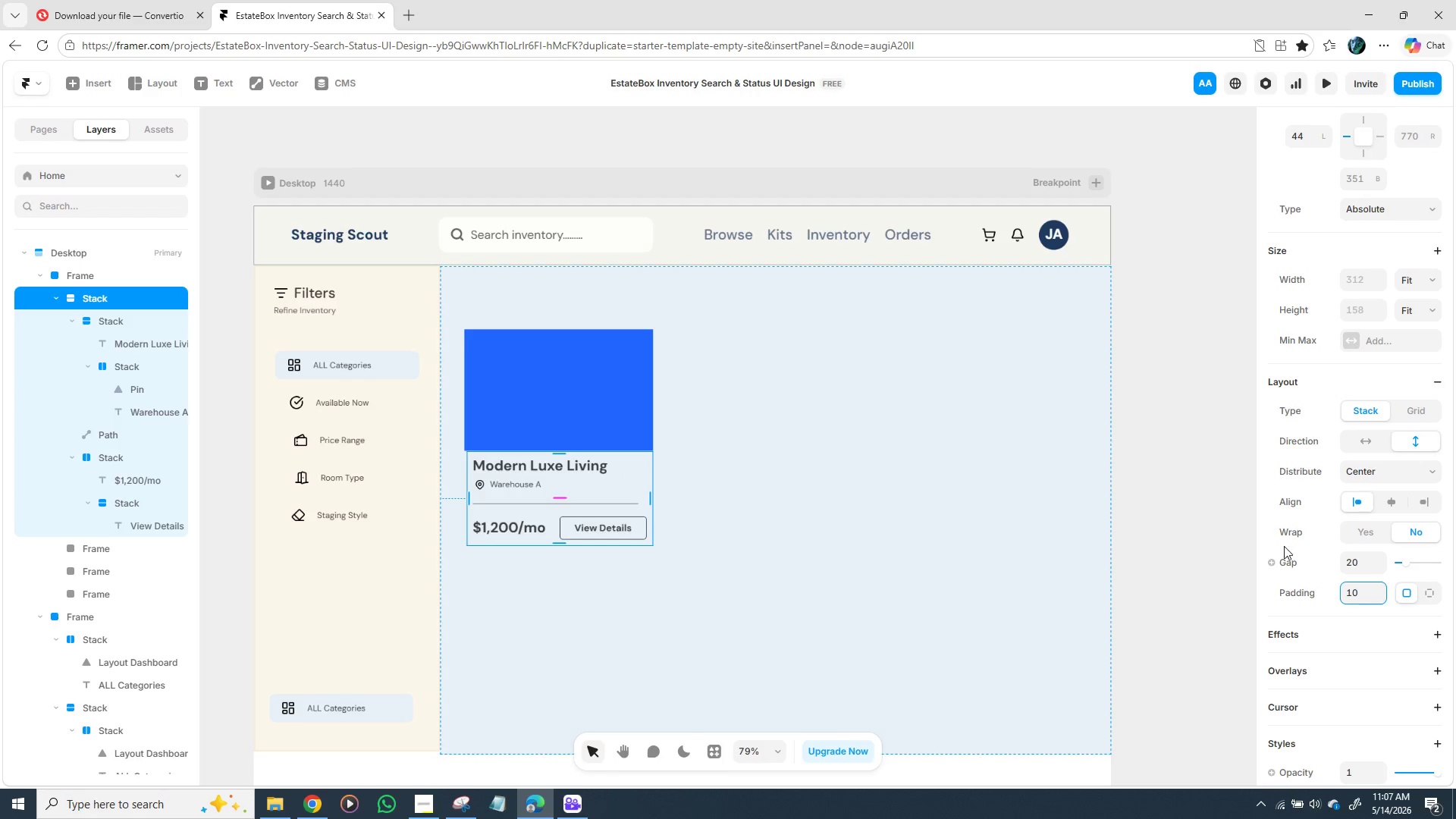 
wait(5.88)
 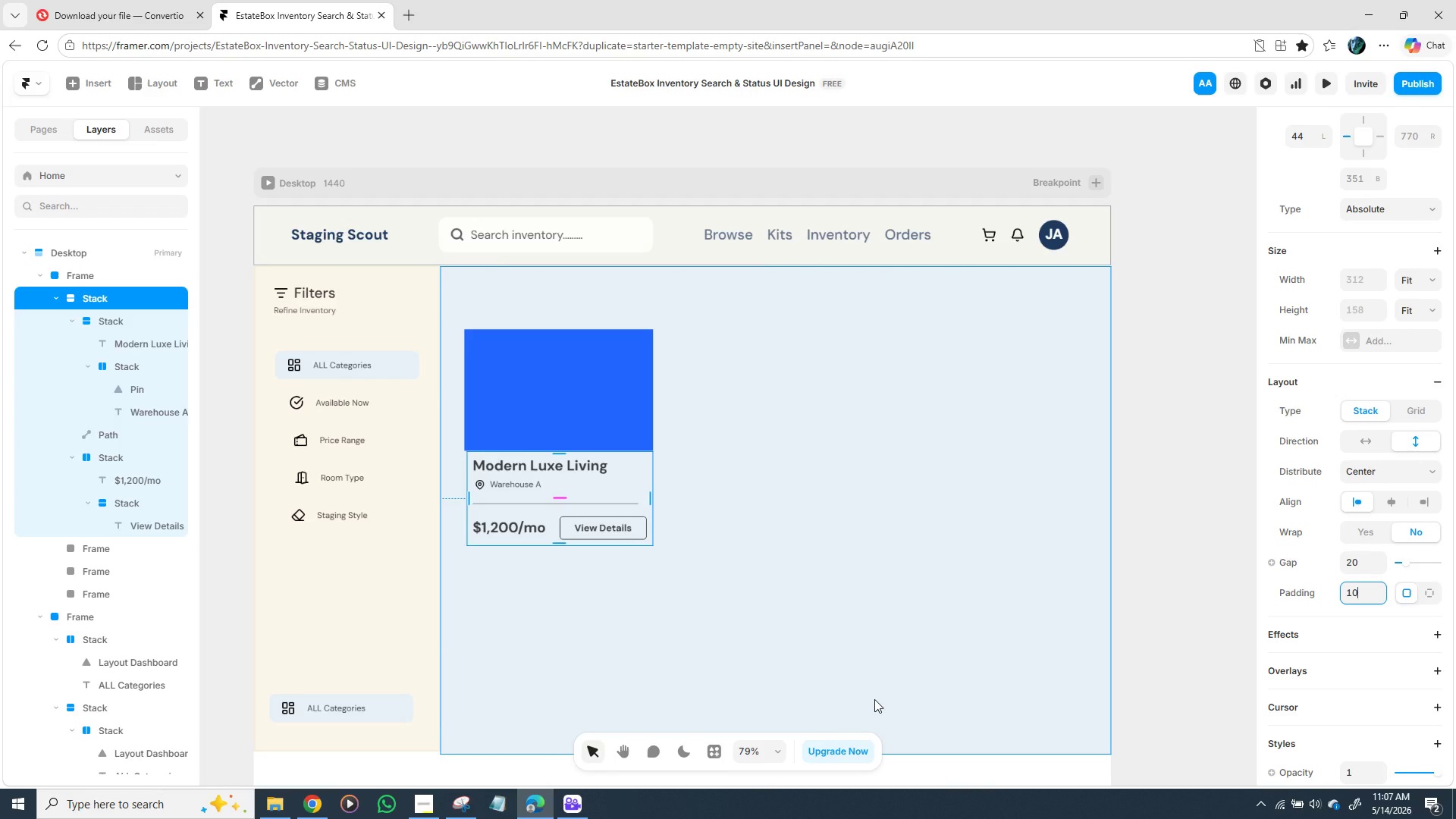 
left_click([1358, 592])
 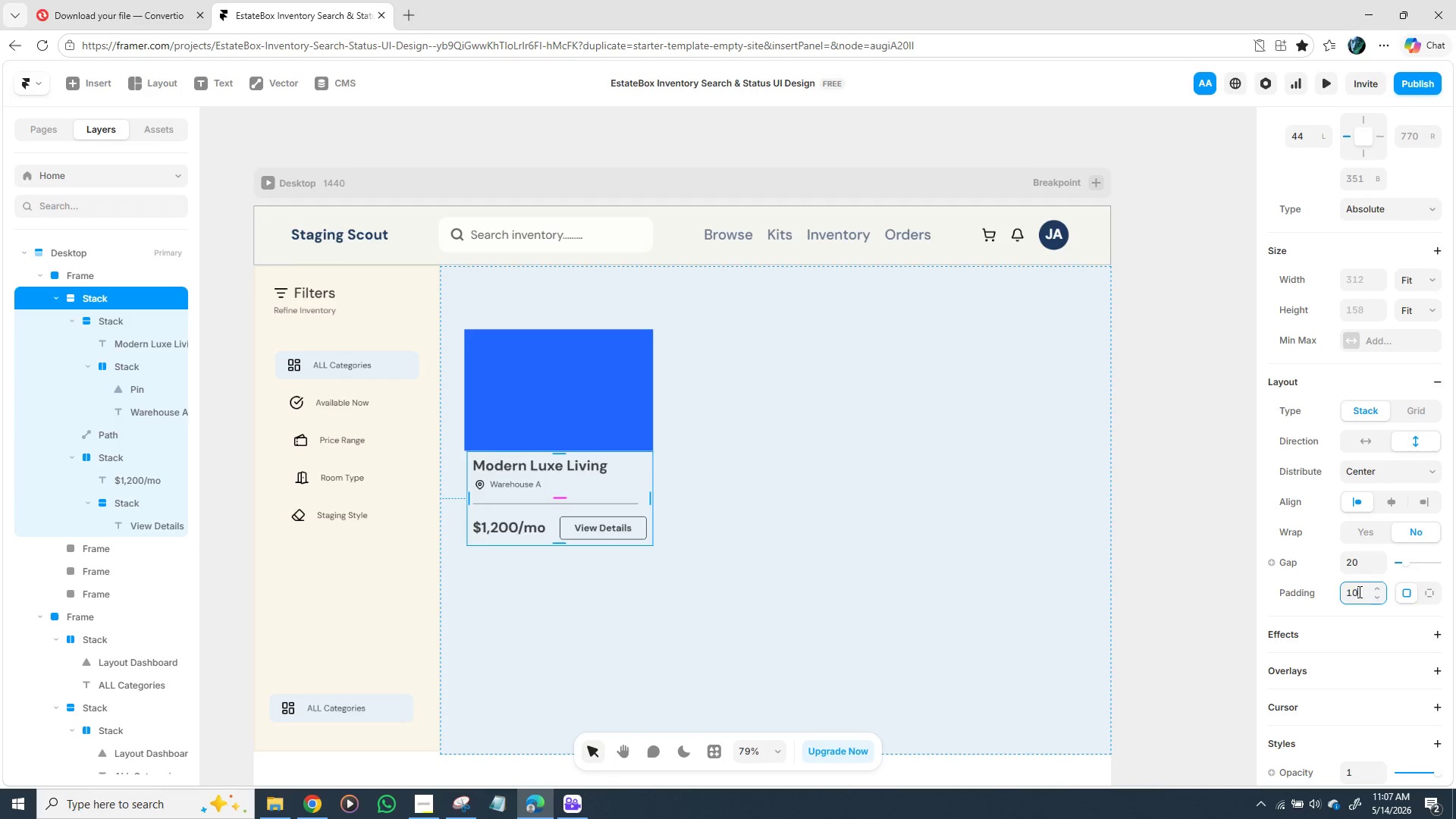 
double_click([1358, 592])
 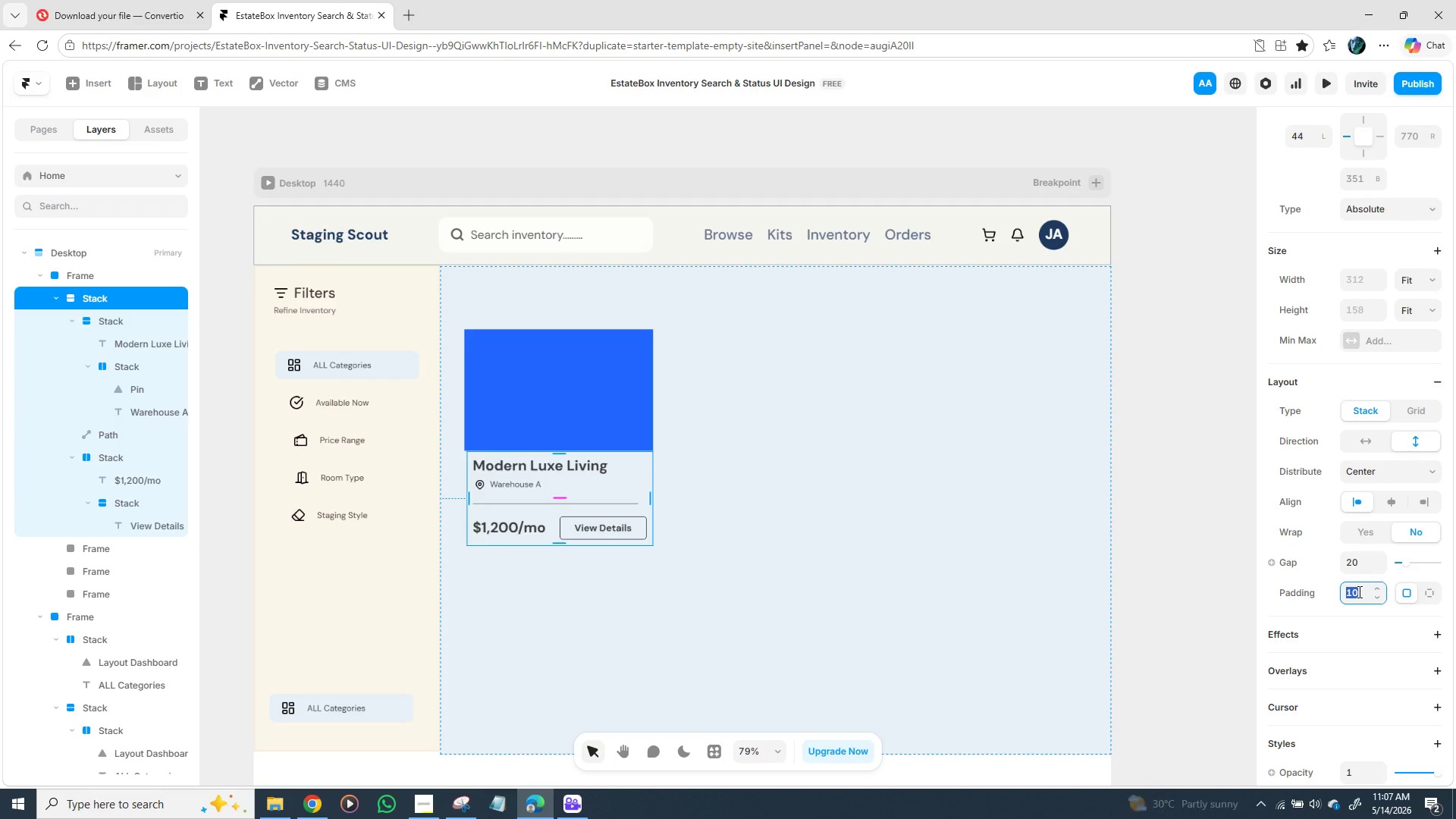 
type(11)
 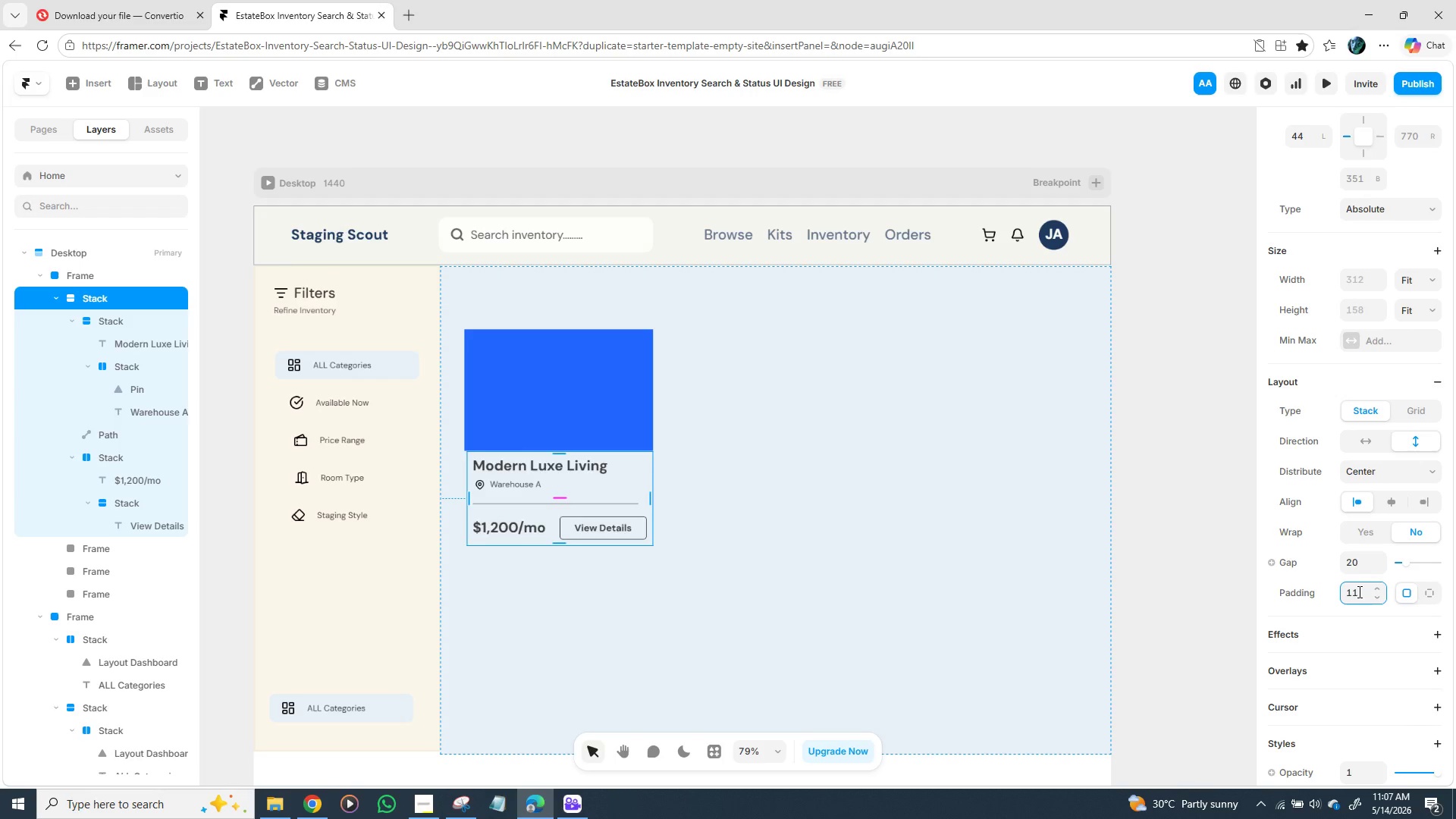 
key(Enter)
 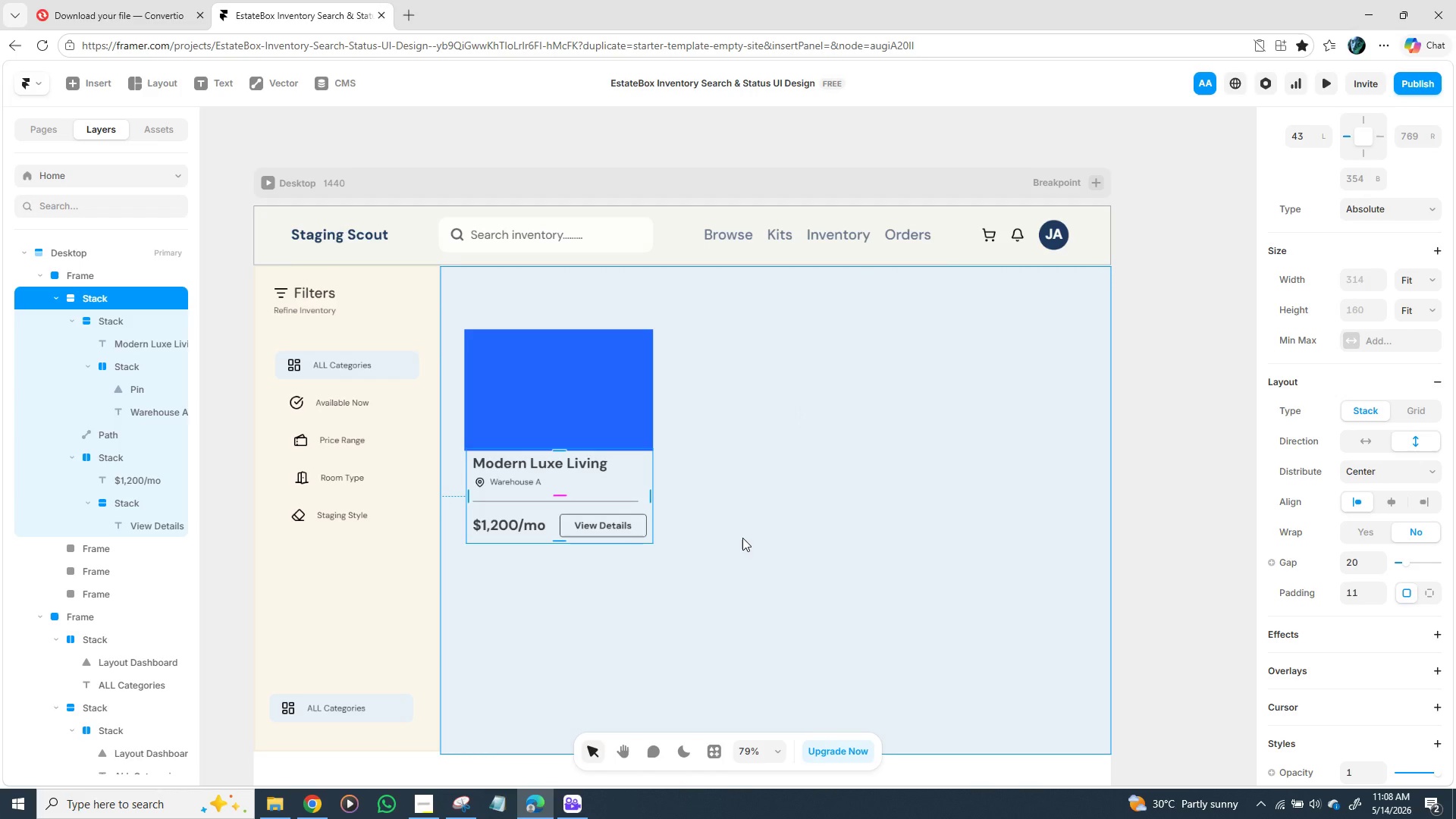 
wait(31.78)
 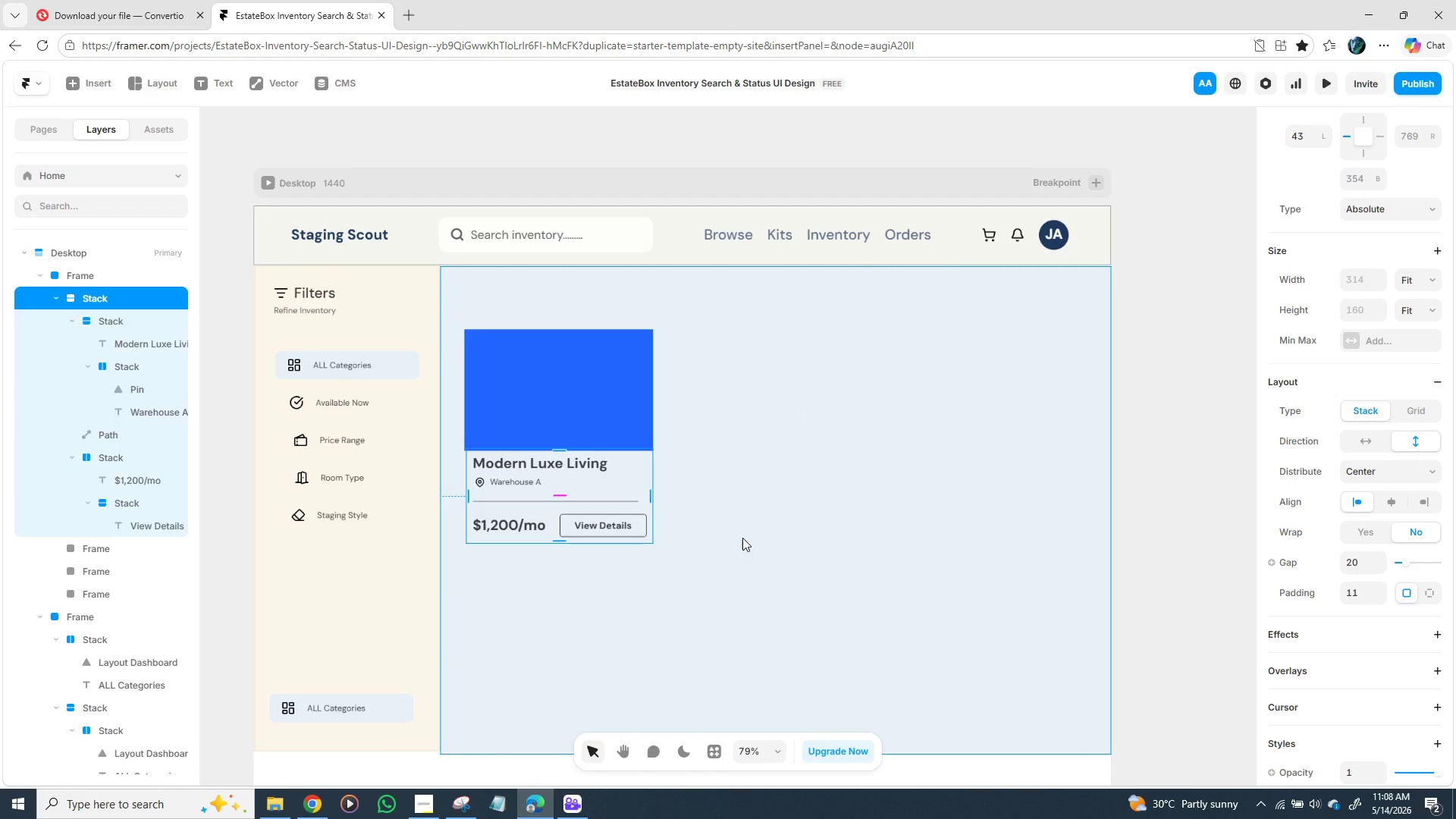 
left_click([406, 592])
 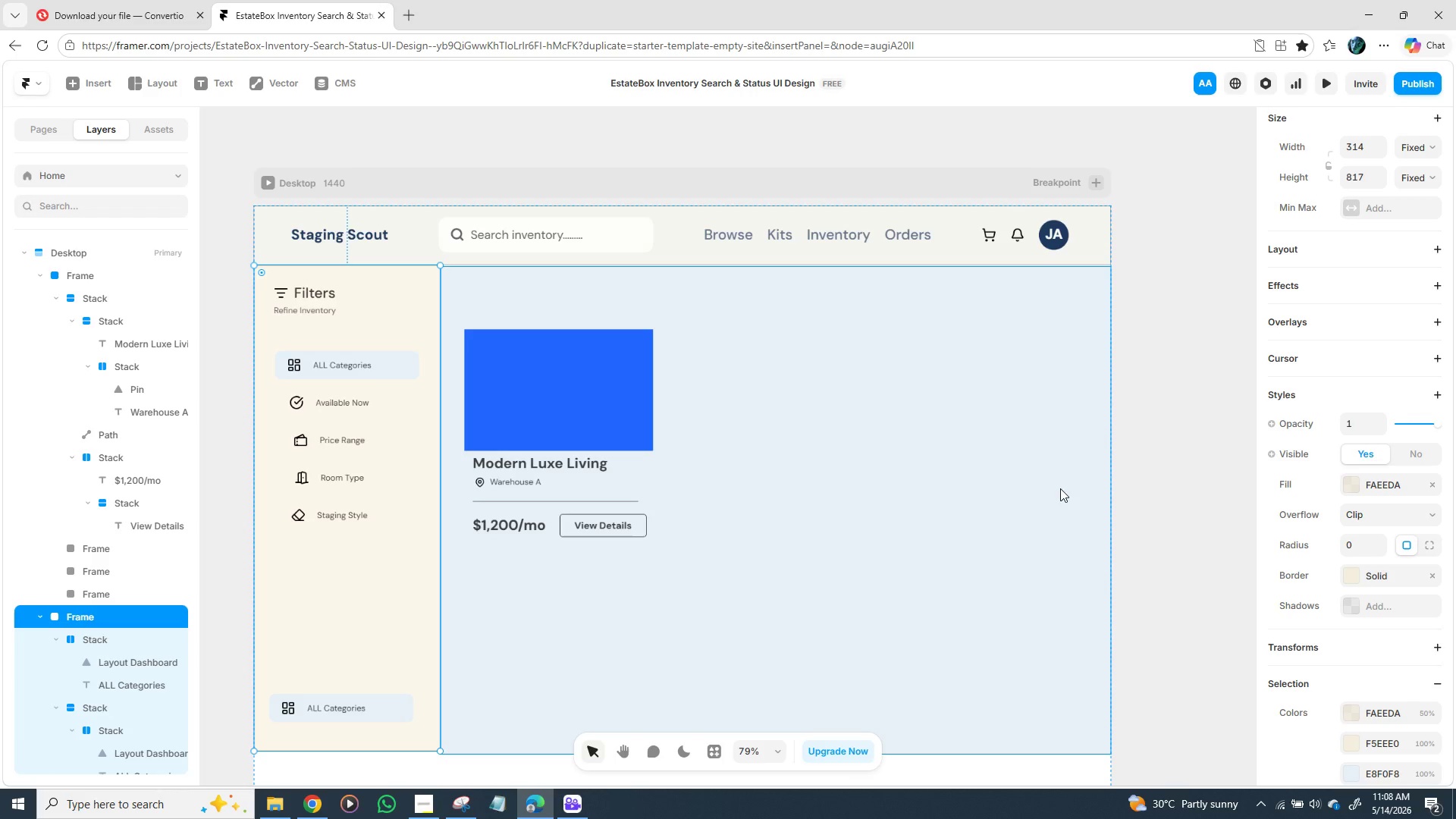 
wait(24.44)
 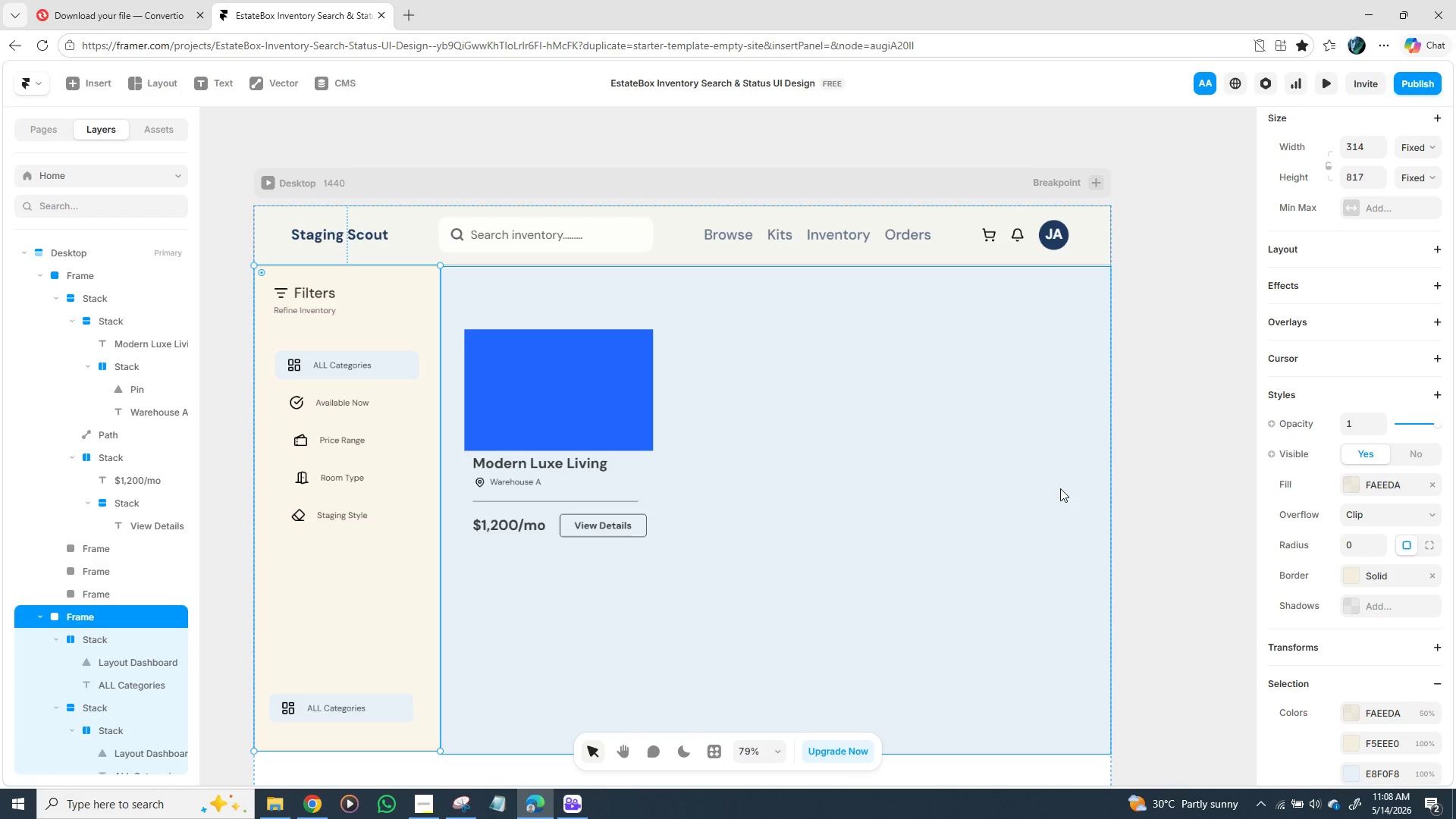 
left_click([643, 482])
 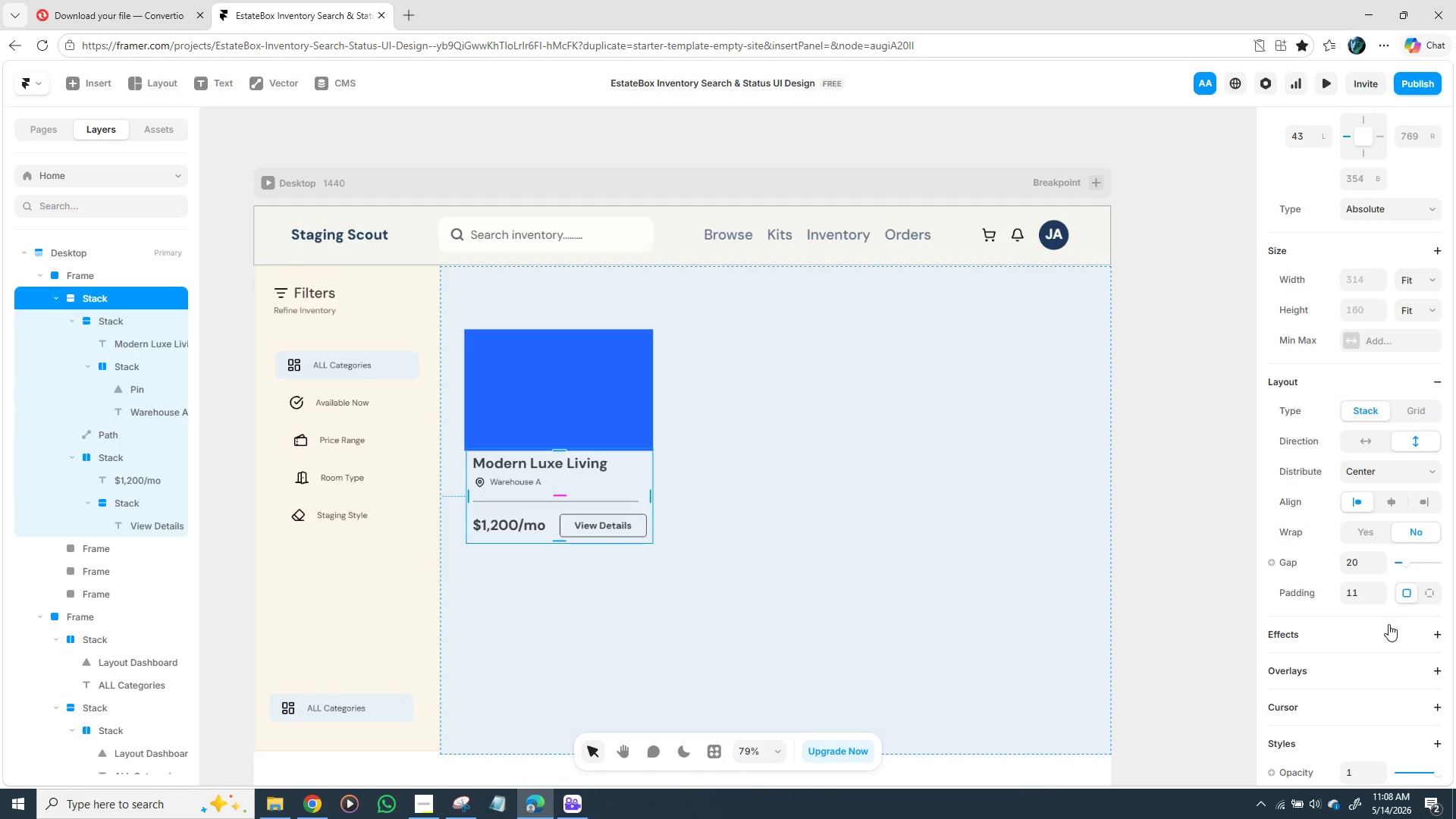 
wait(6.72)
 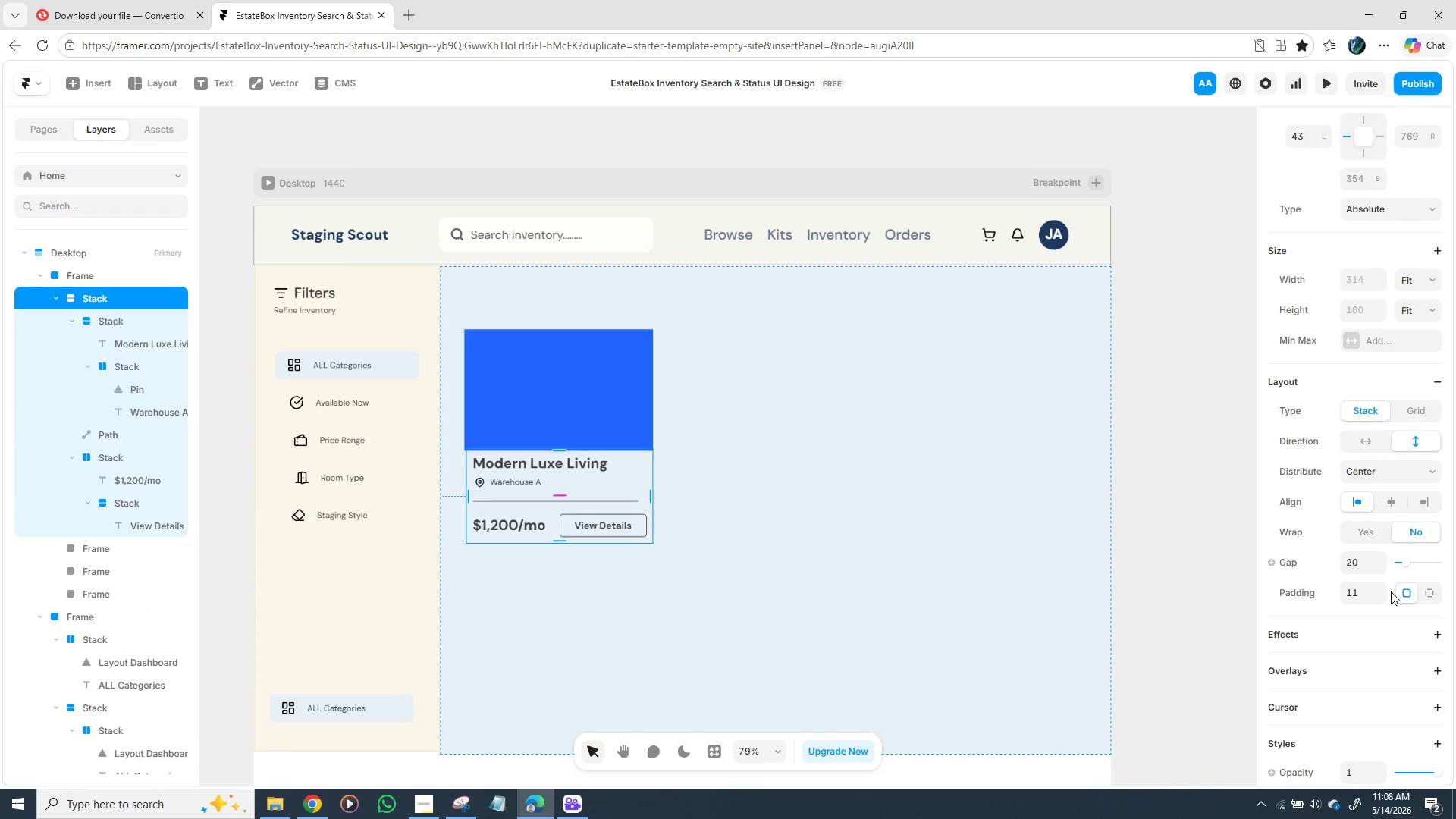 
scroll: coordinate [1346, 629], scroll_direction: down, amount: 1.0
 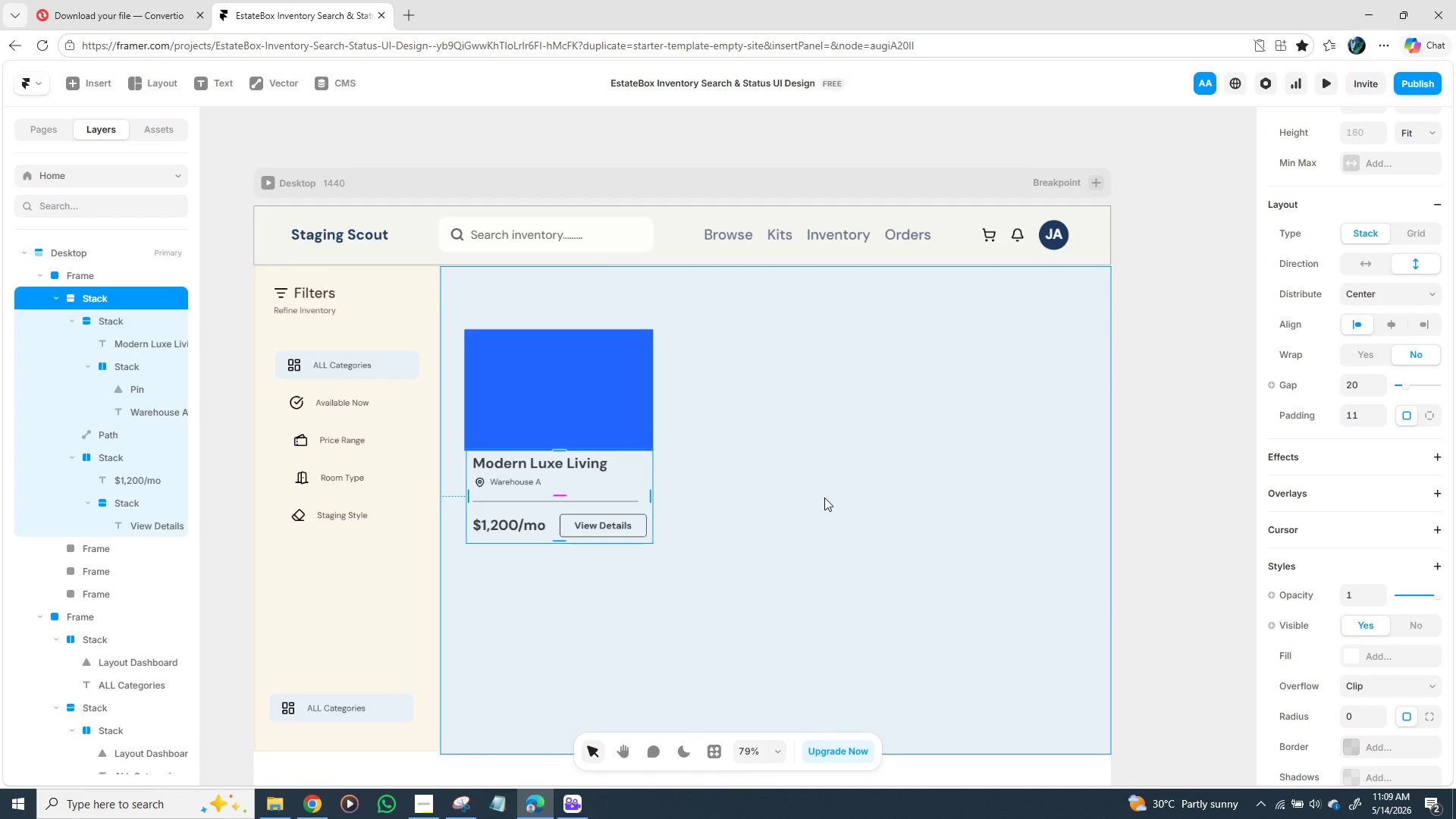 
wait(22.06)
 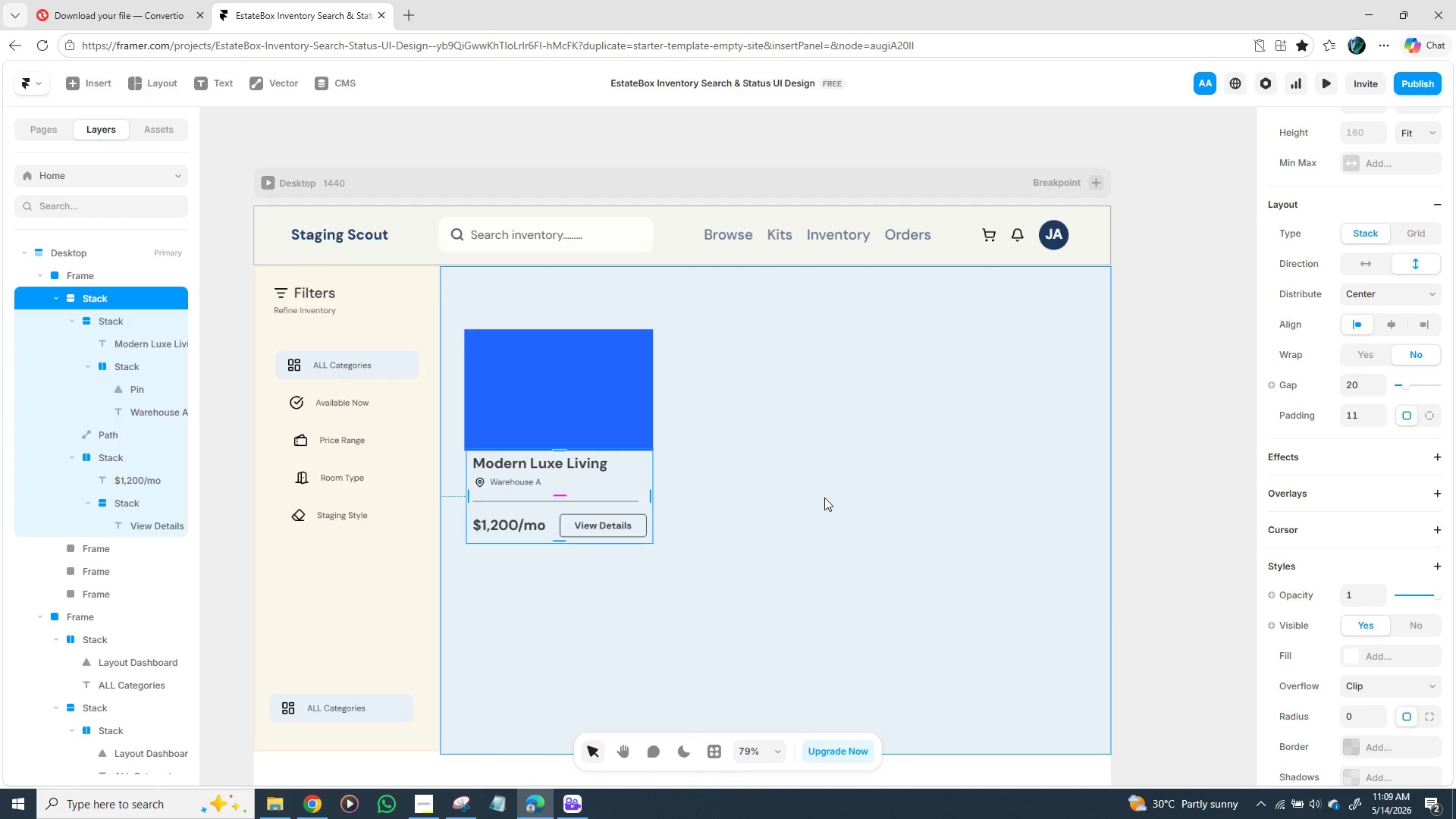 
left_click([782, 506])
 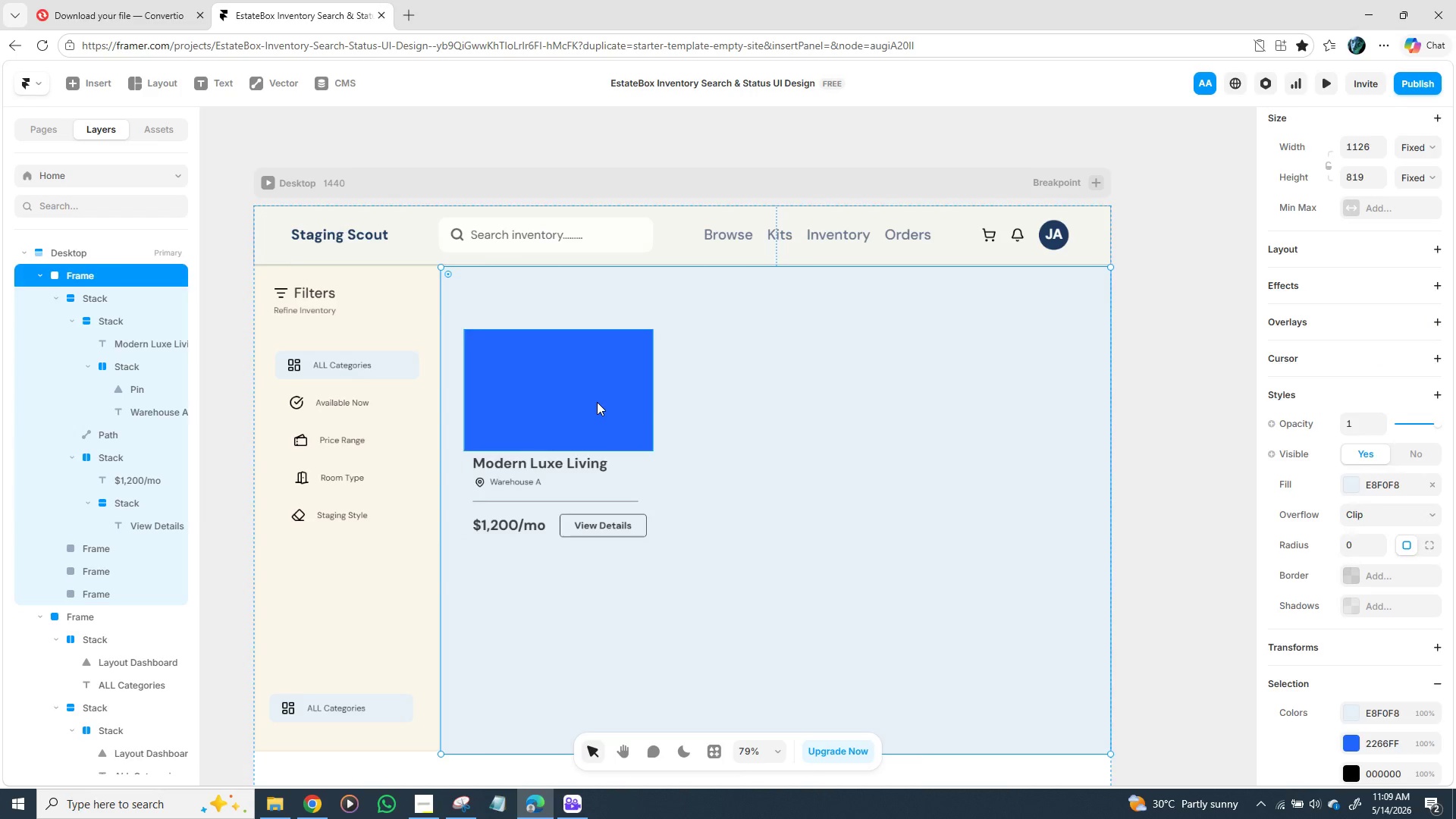 
left_click([597, 402])
 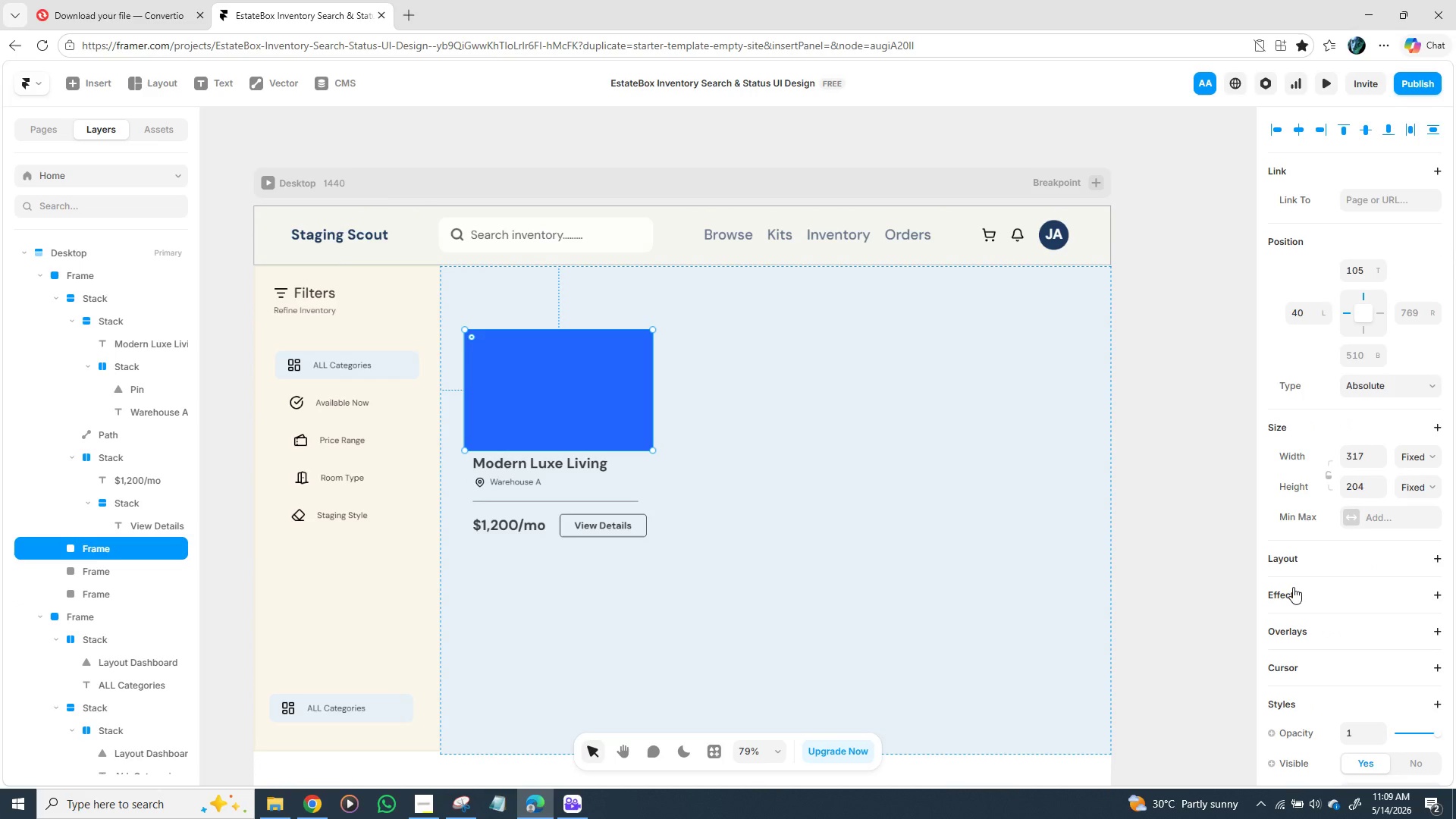 
scroll: coordinate [1372, 523], scroll_direction: down, amount: 2.0
 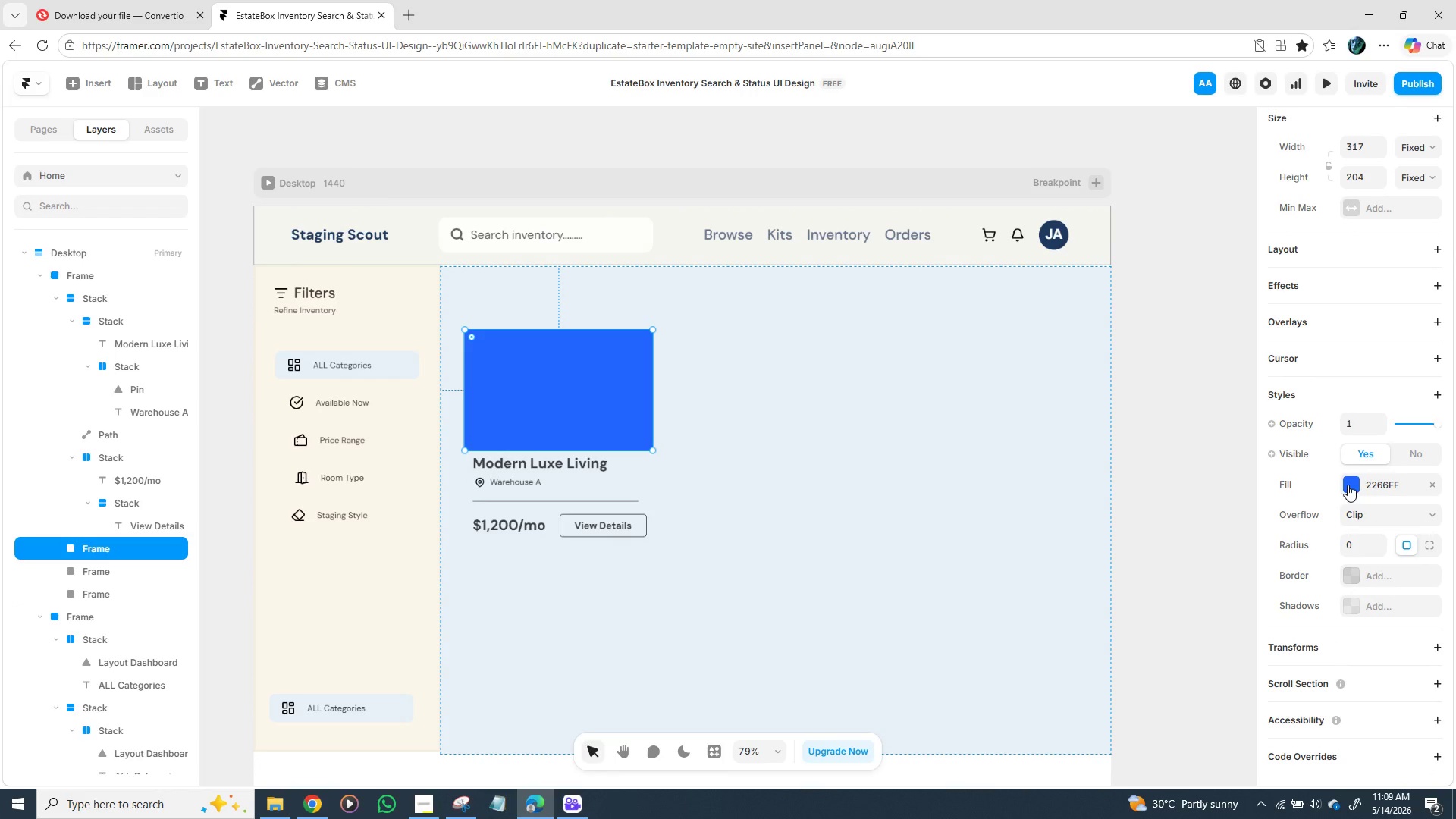 
left_click([1348, 485])
 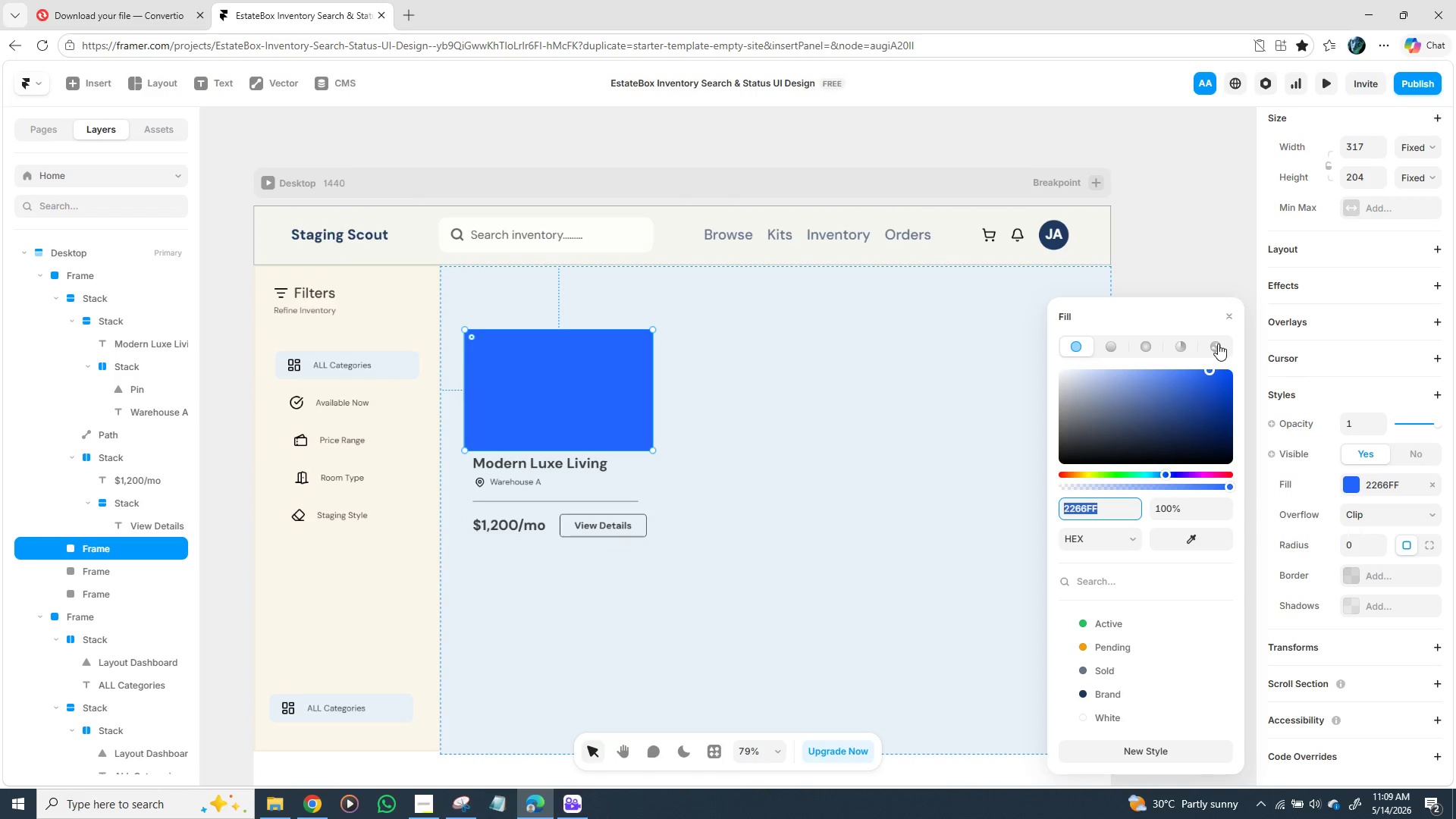 
left_click([1218, 344])
 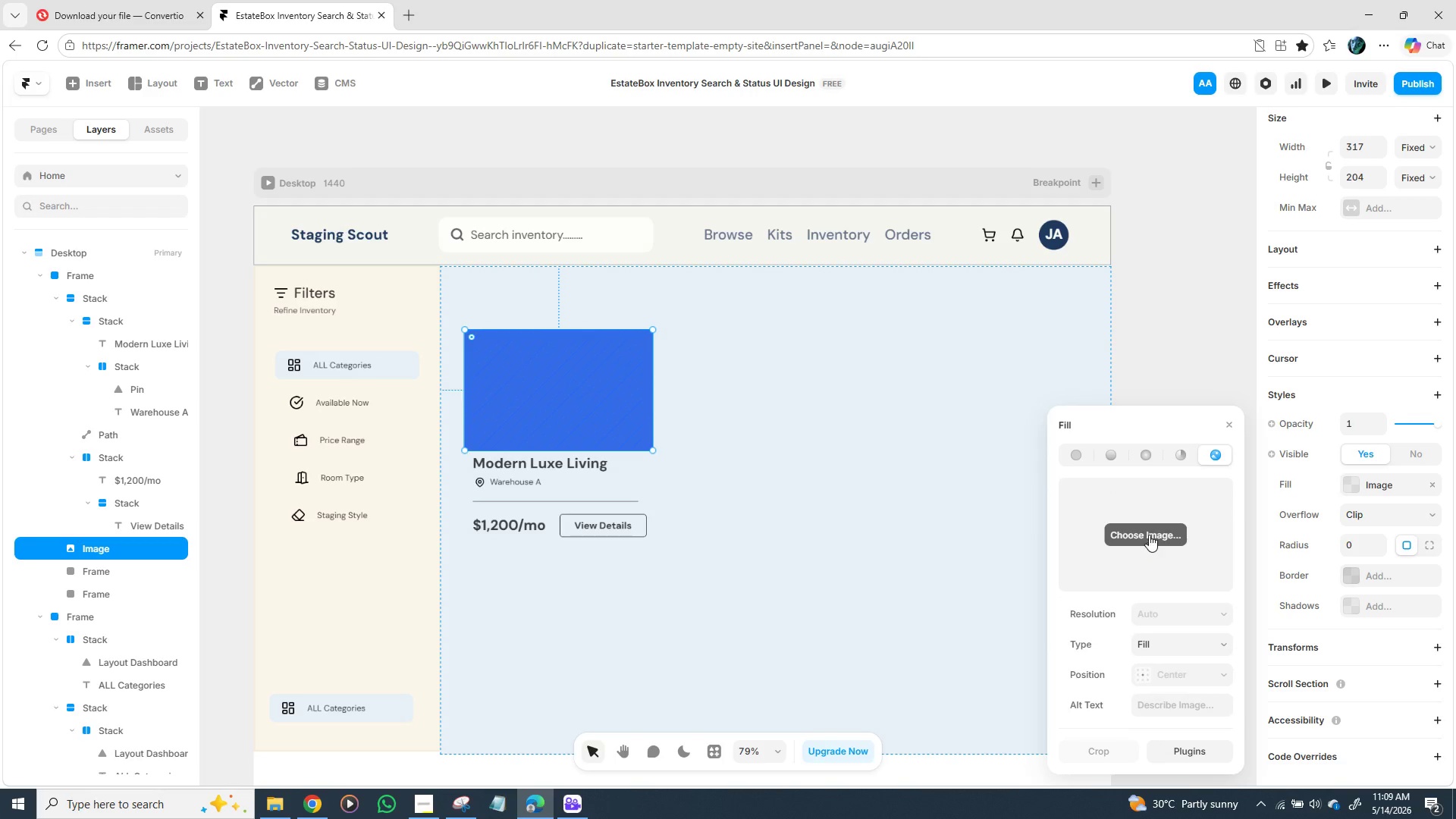 
left_click([1149, 532])
 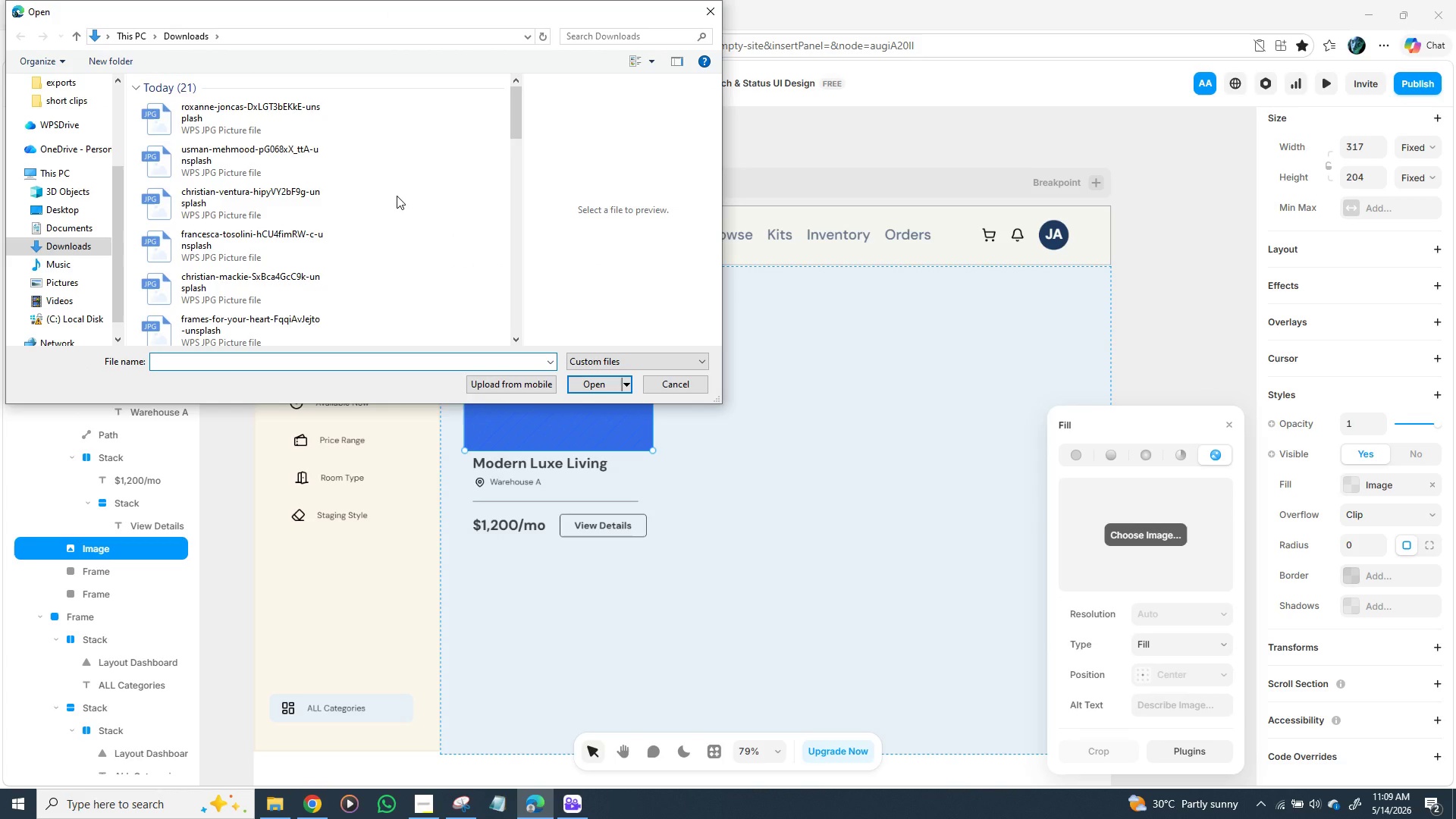 
wait(8.91)
 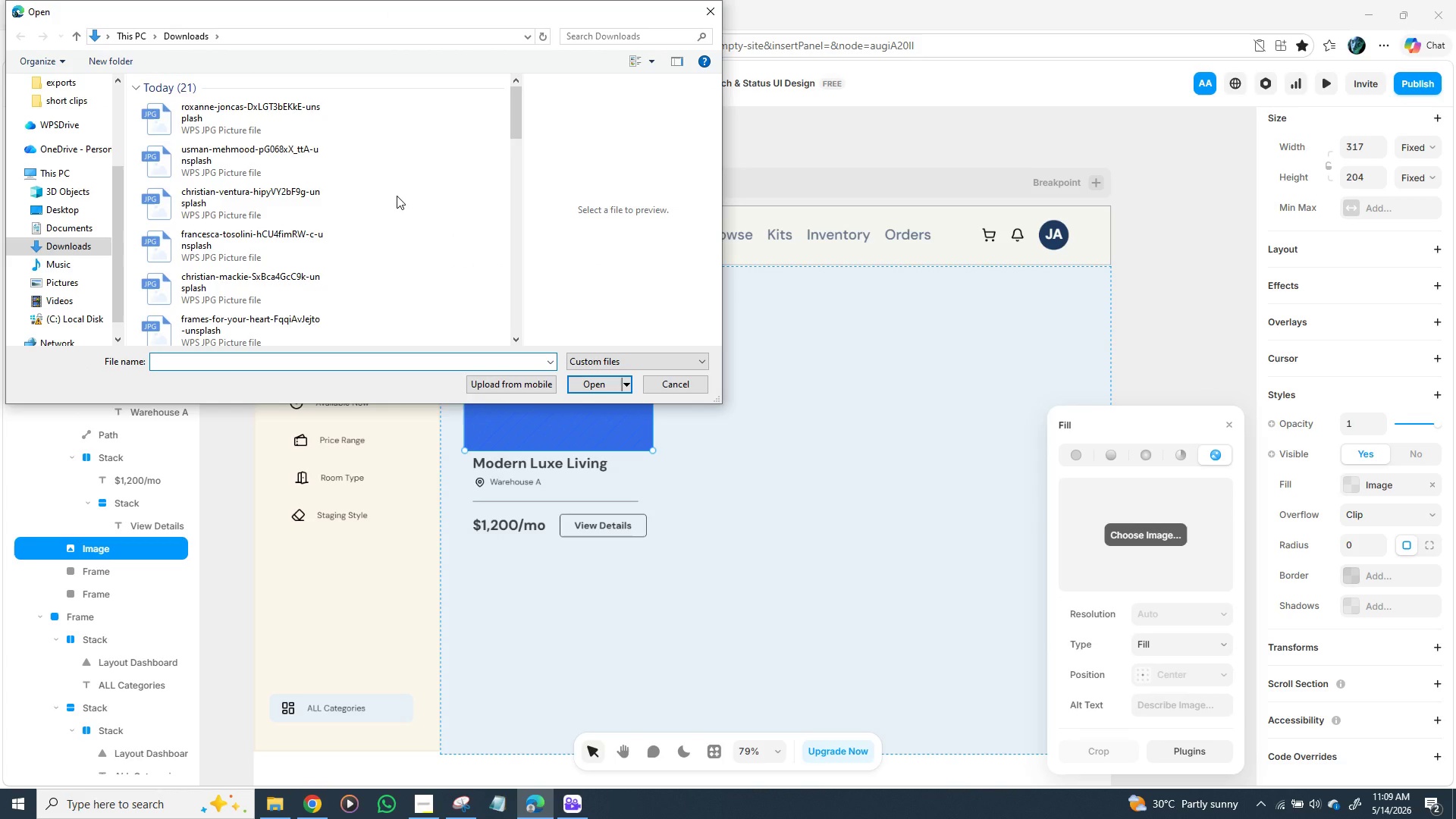 
scroll: coordinate [264, 245], scroll_direction: down, amount: 1.0
 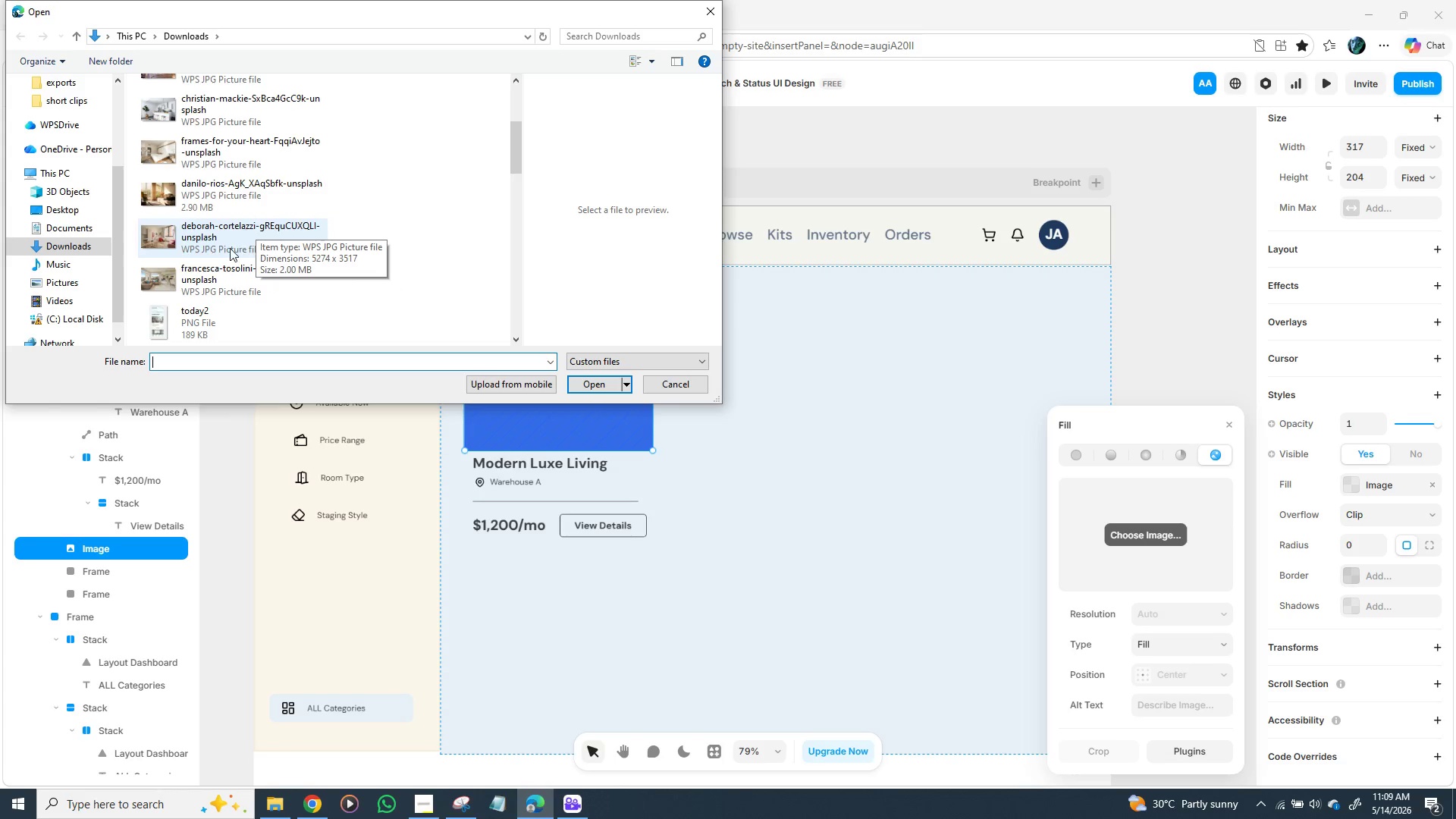 
left_click([210, 278])
 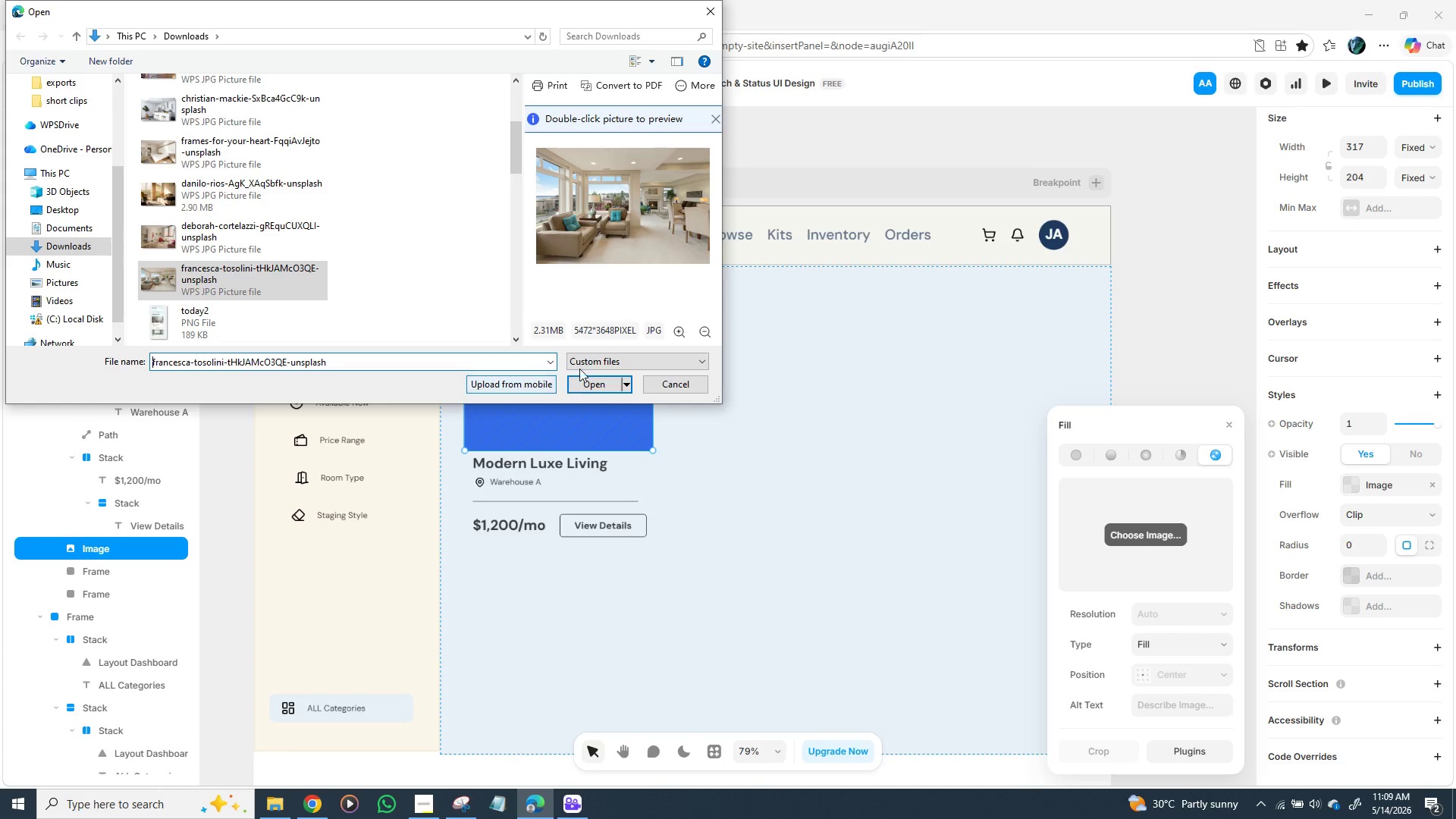 
left_click([593, 386])
 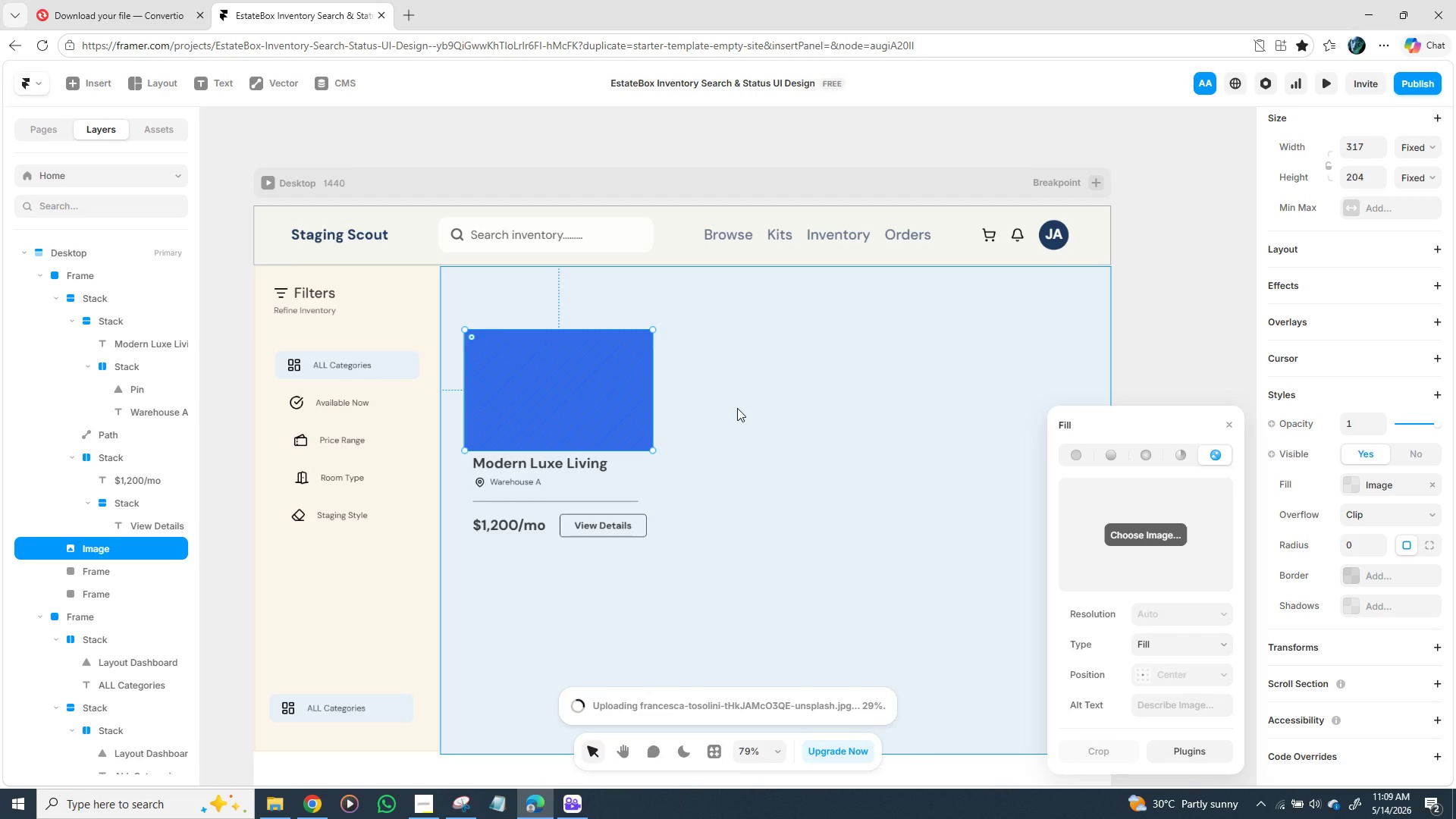 
wait(22.76)
 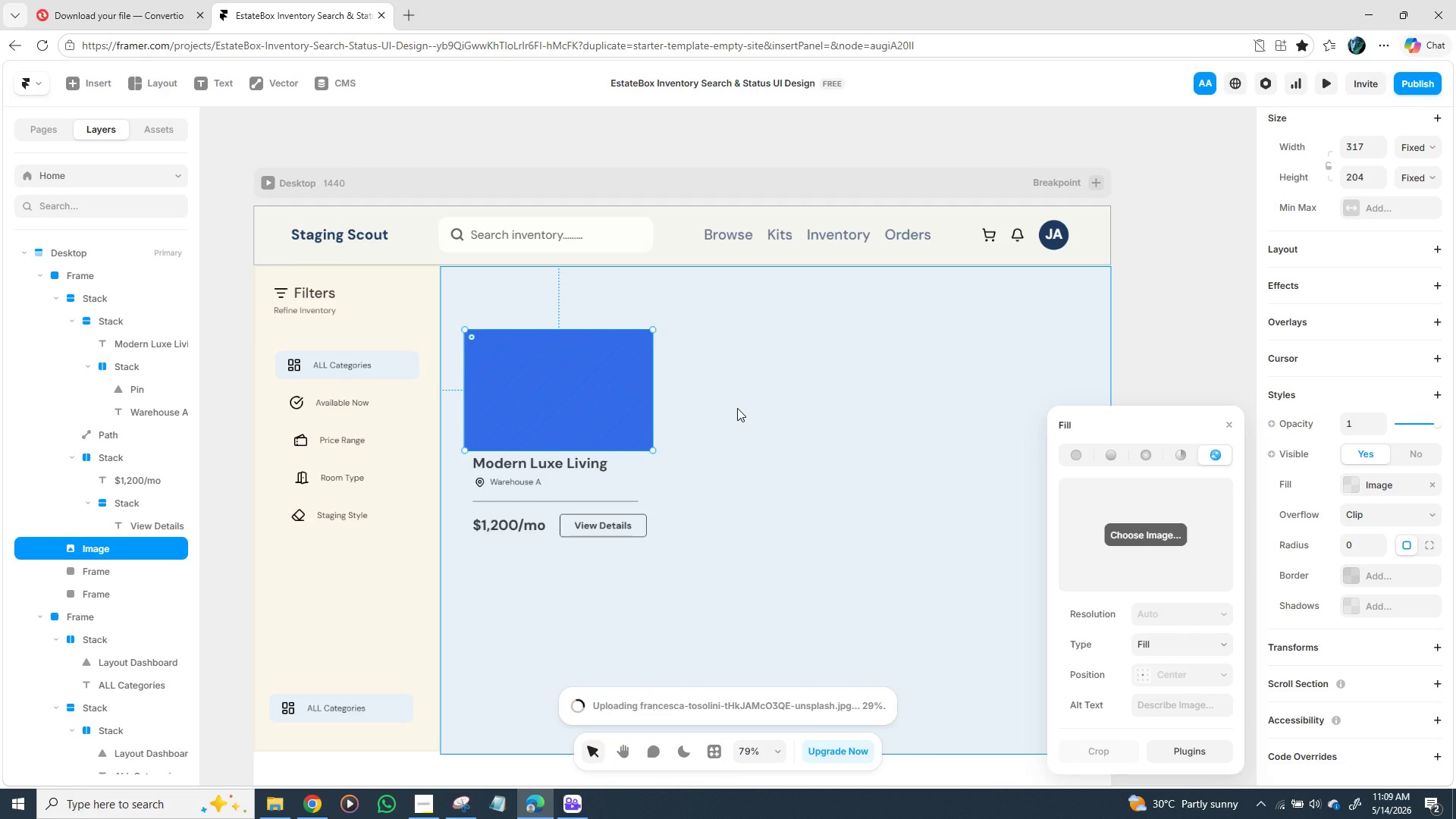 
mouse_move([1275, 792])
 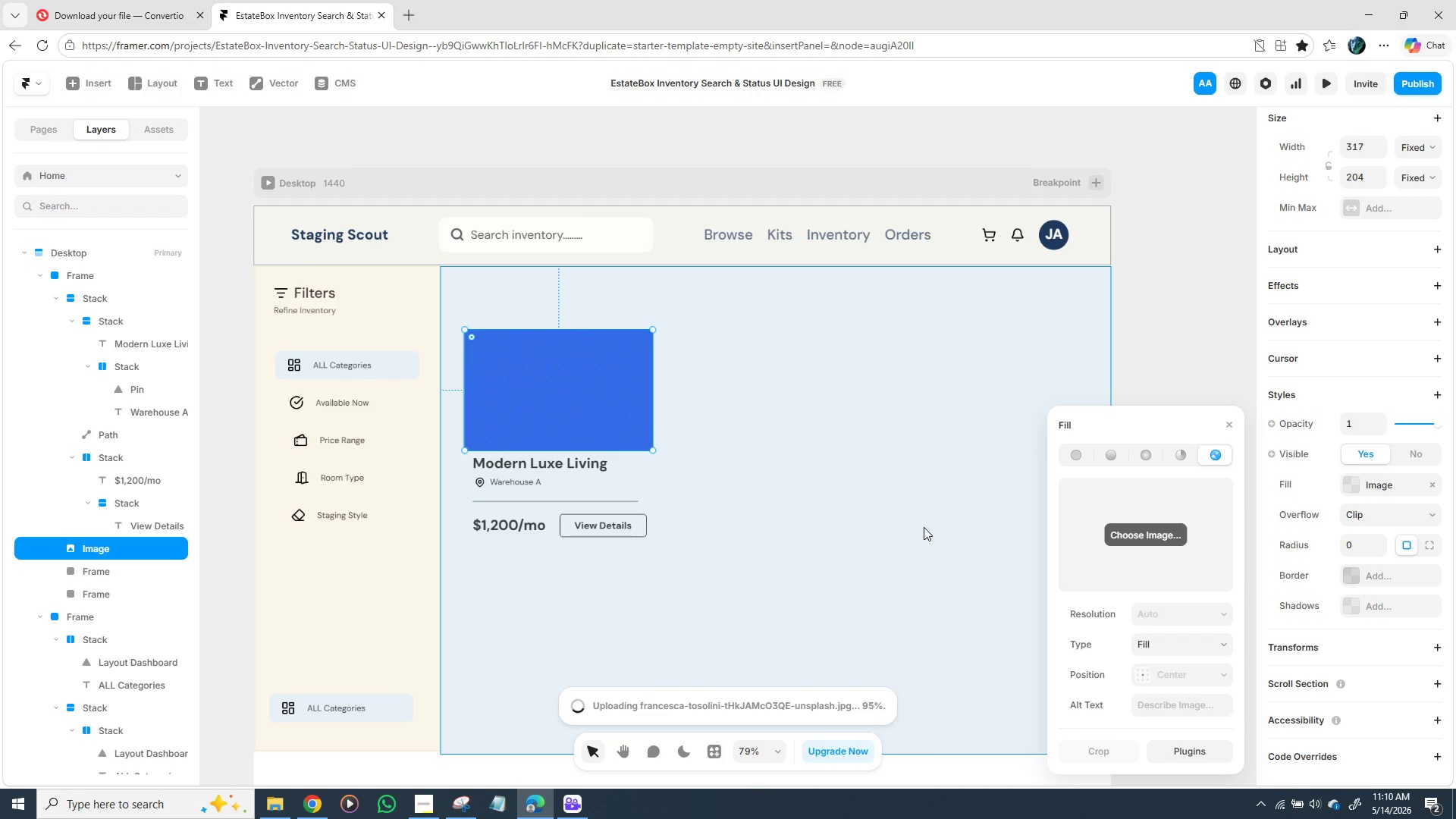 
wait(57.24)
 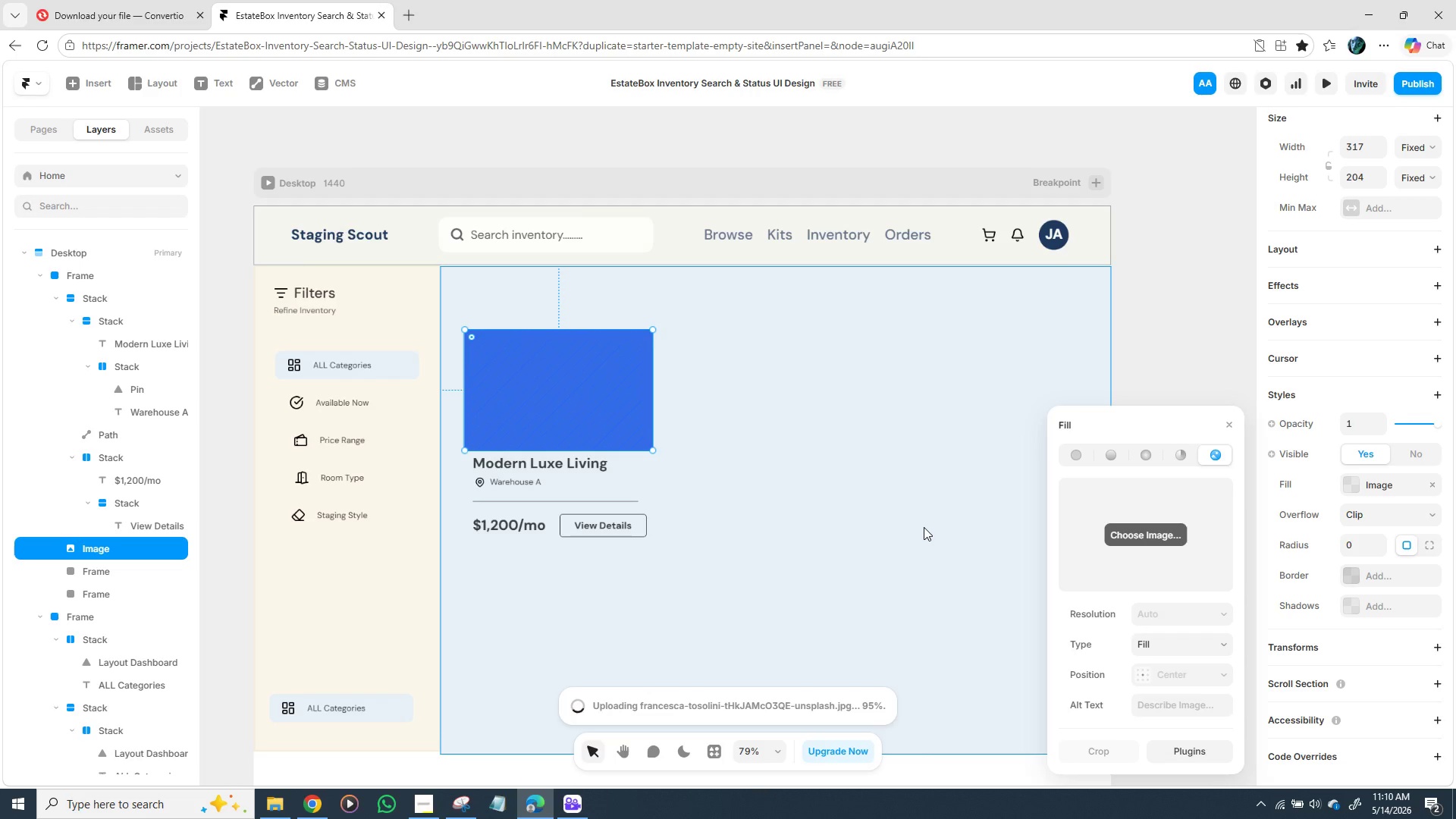 
left_click([854, 410])
 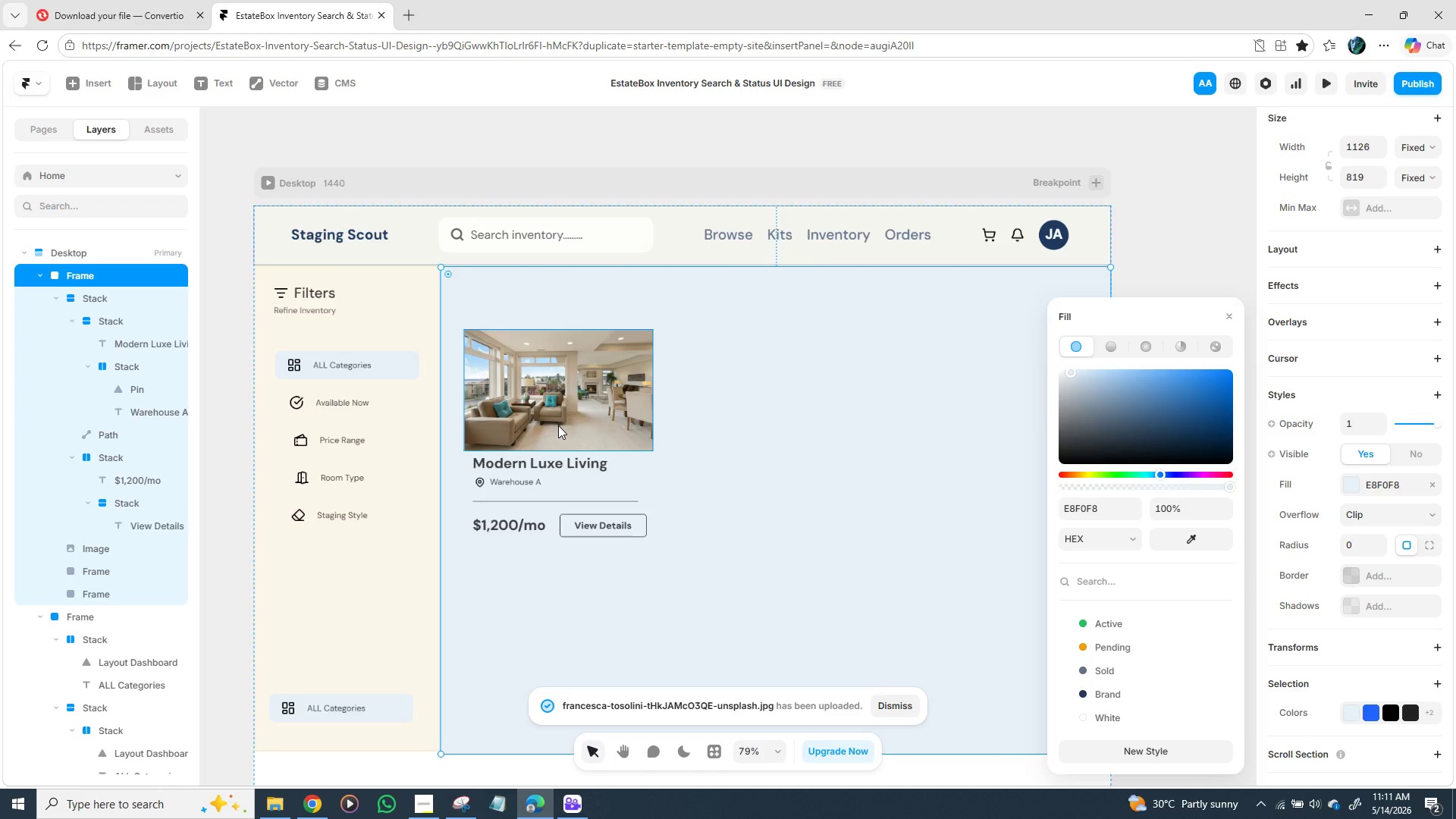 
wait(6.05)
 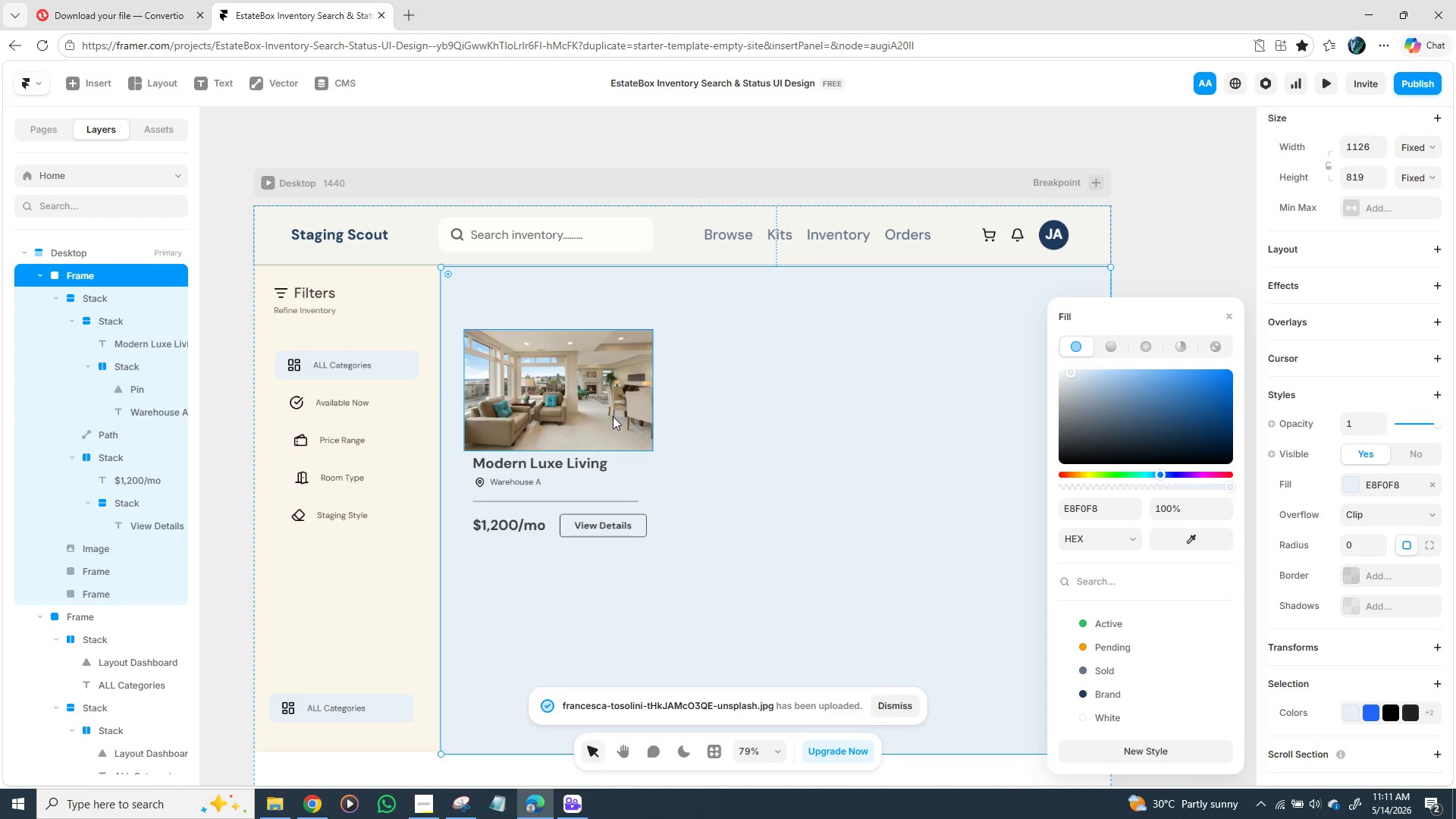 
hold_key(key=ShiftLeft, duration=1.5)
 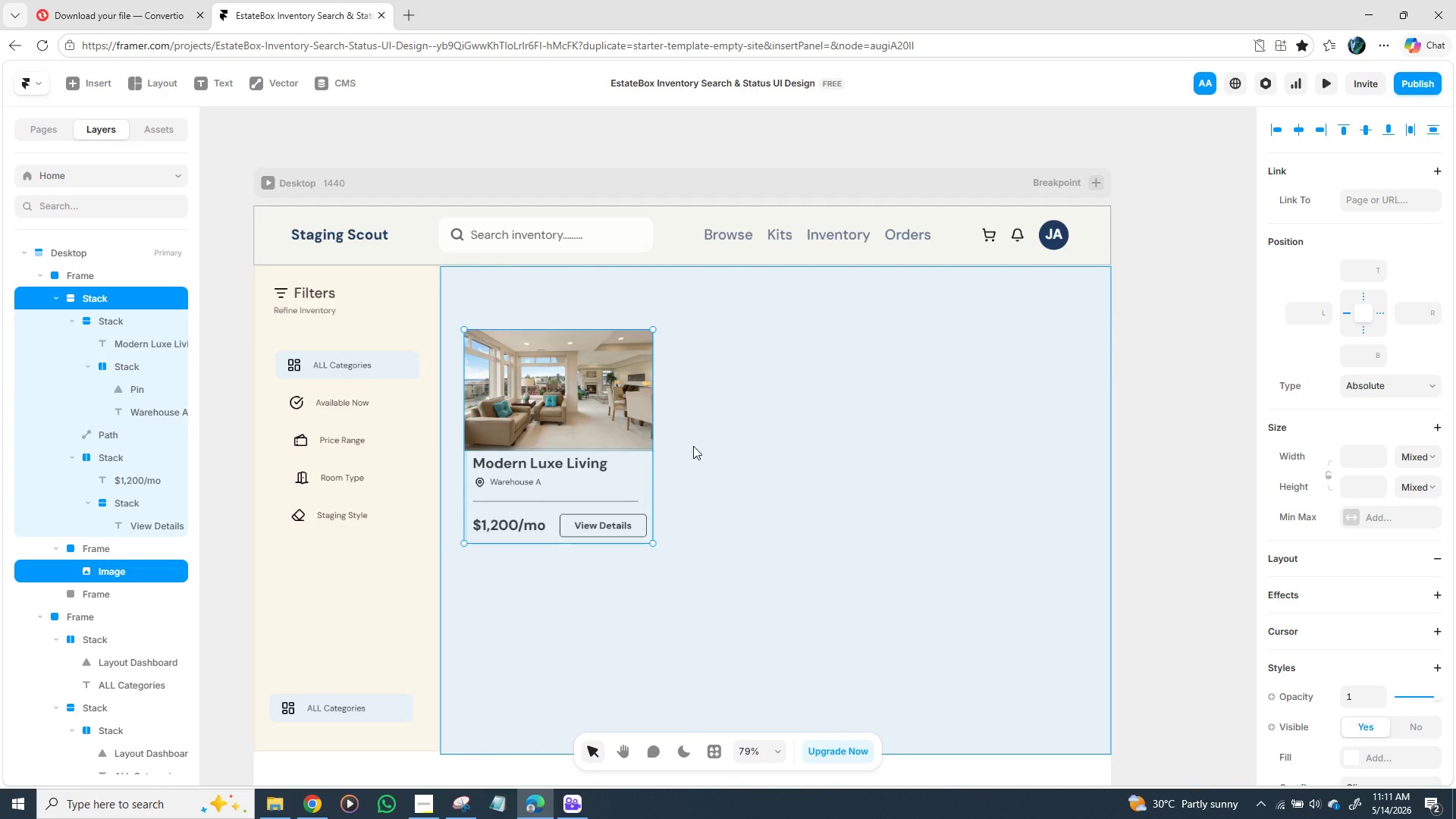 
hold_key(key=ShiftLeft, duration=0.41)
 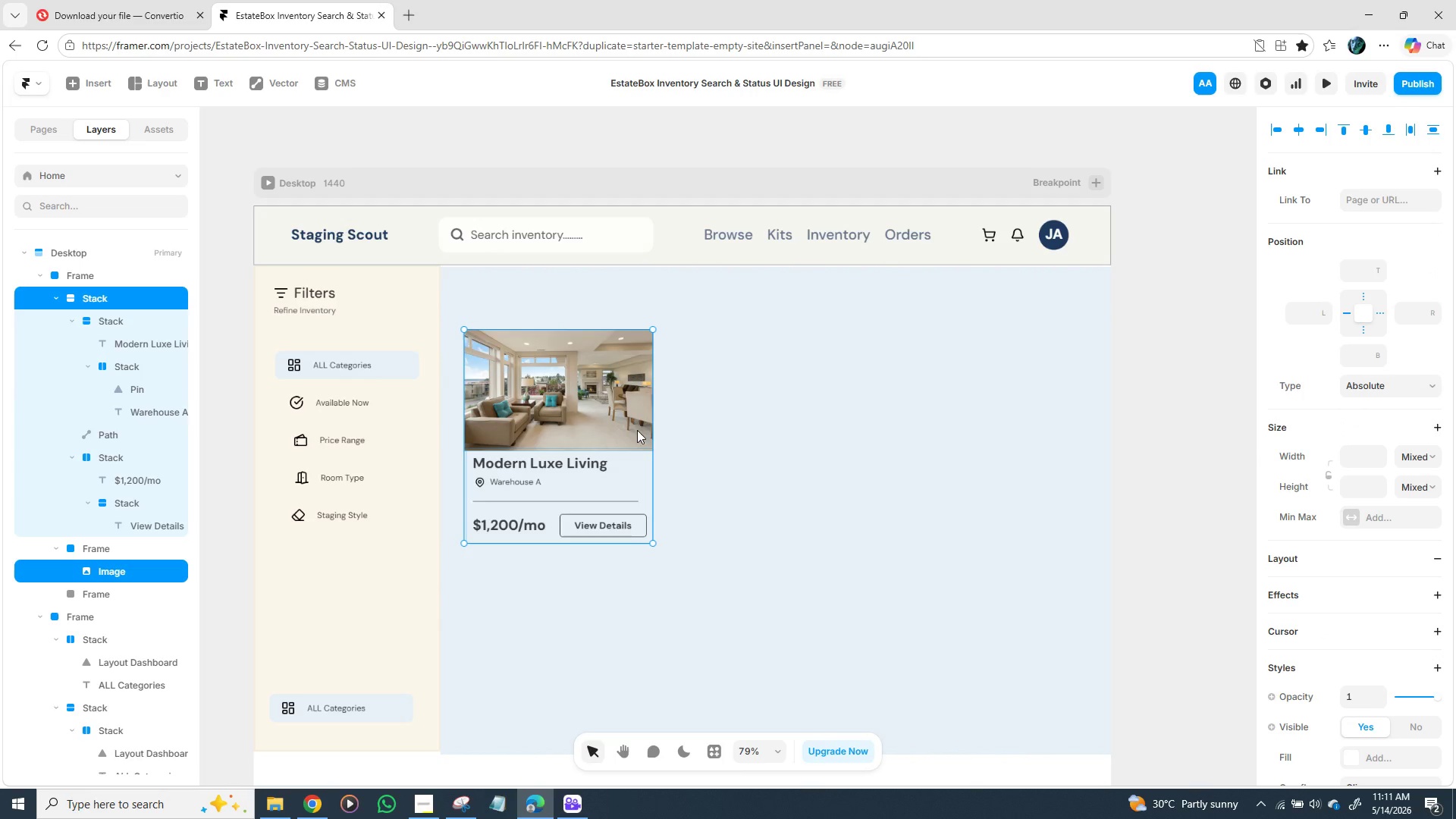 
right_click([634, 458])
 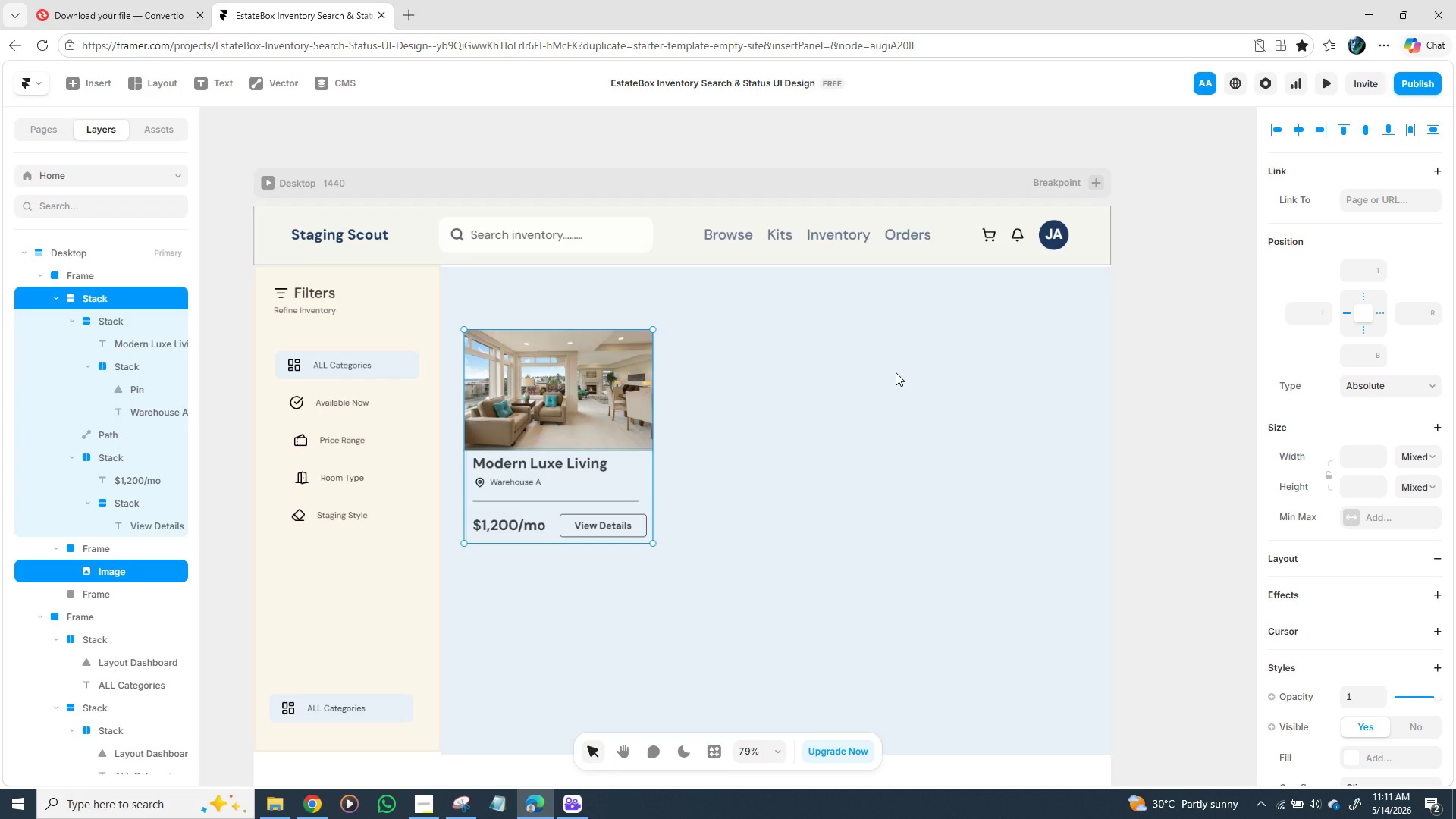 
wait(13.58)
 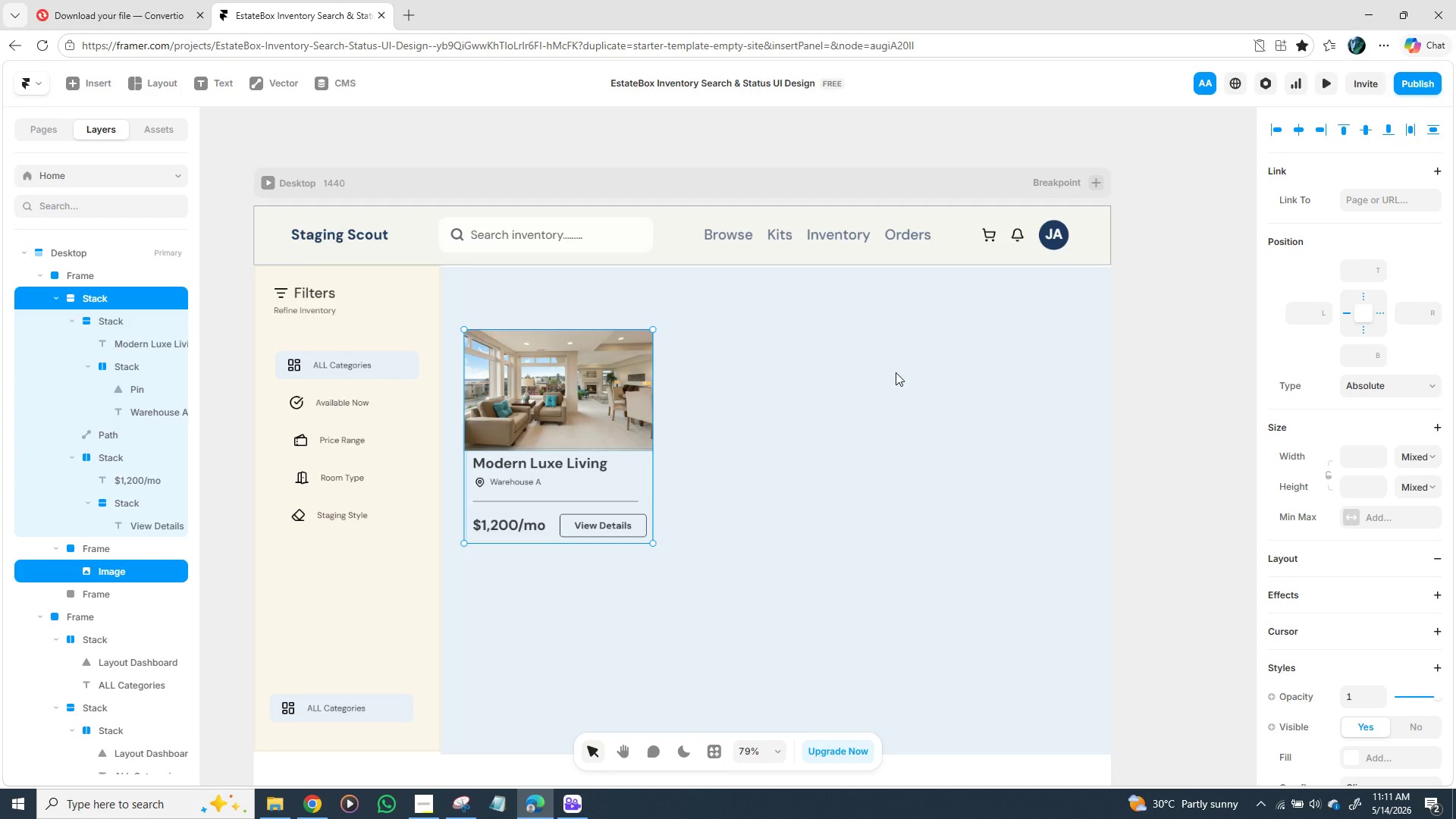 
left_click([800, 411])
 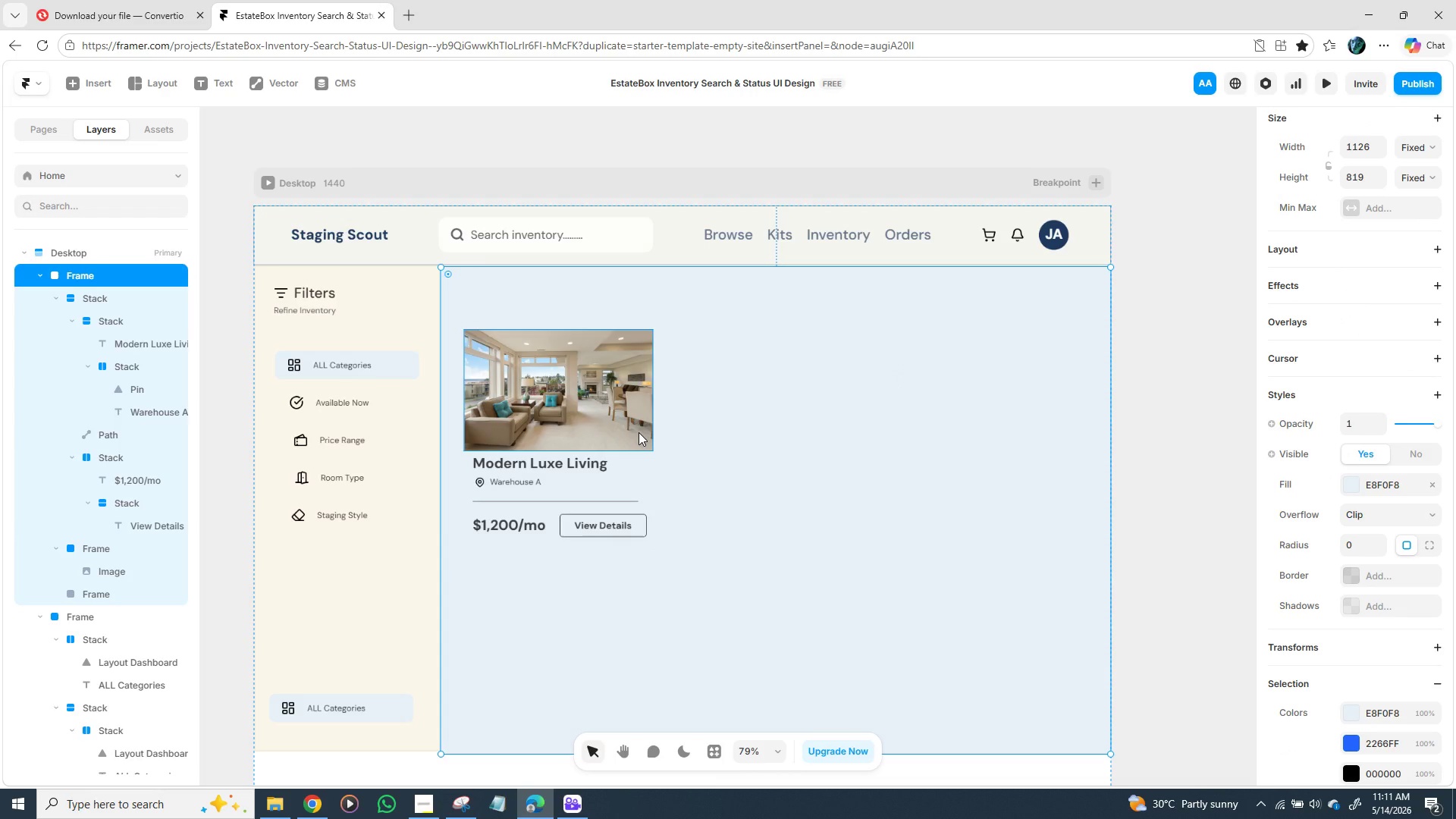 
left_click([639, 432])
 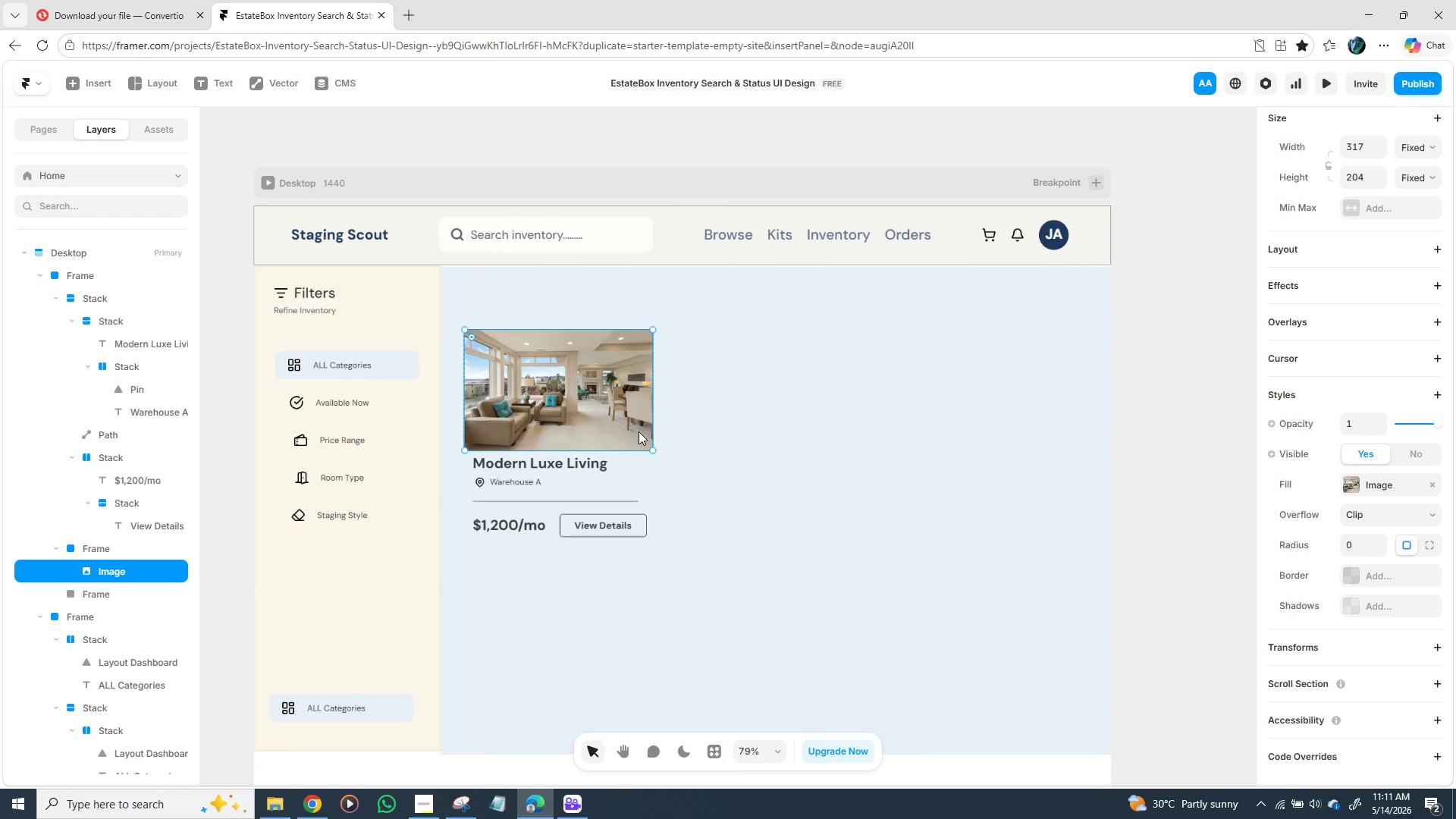 
hold_key(key=ShiftLeft, duration=1.08)
left_click([628, 478])
 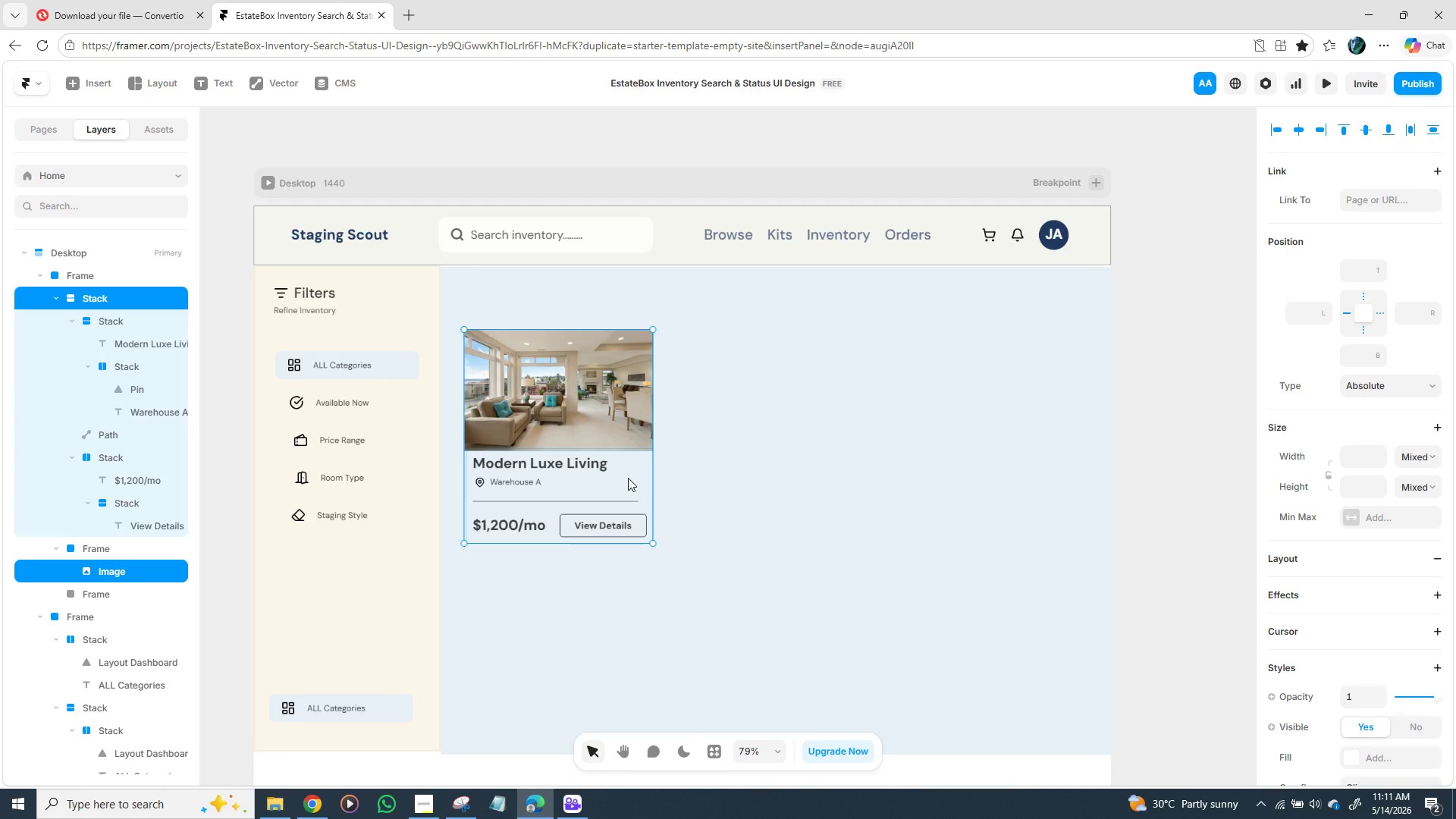 
right_click([628, 478])
 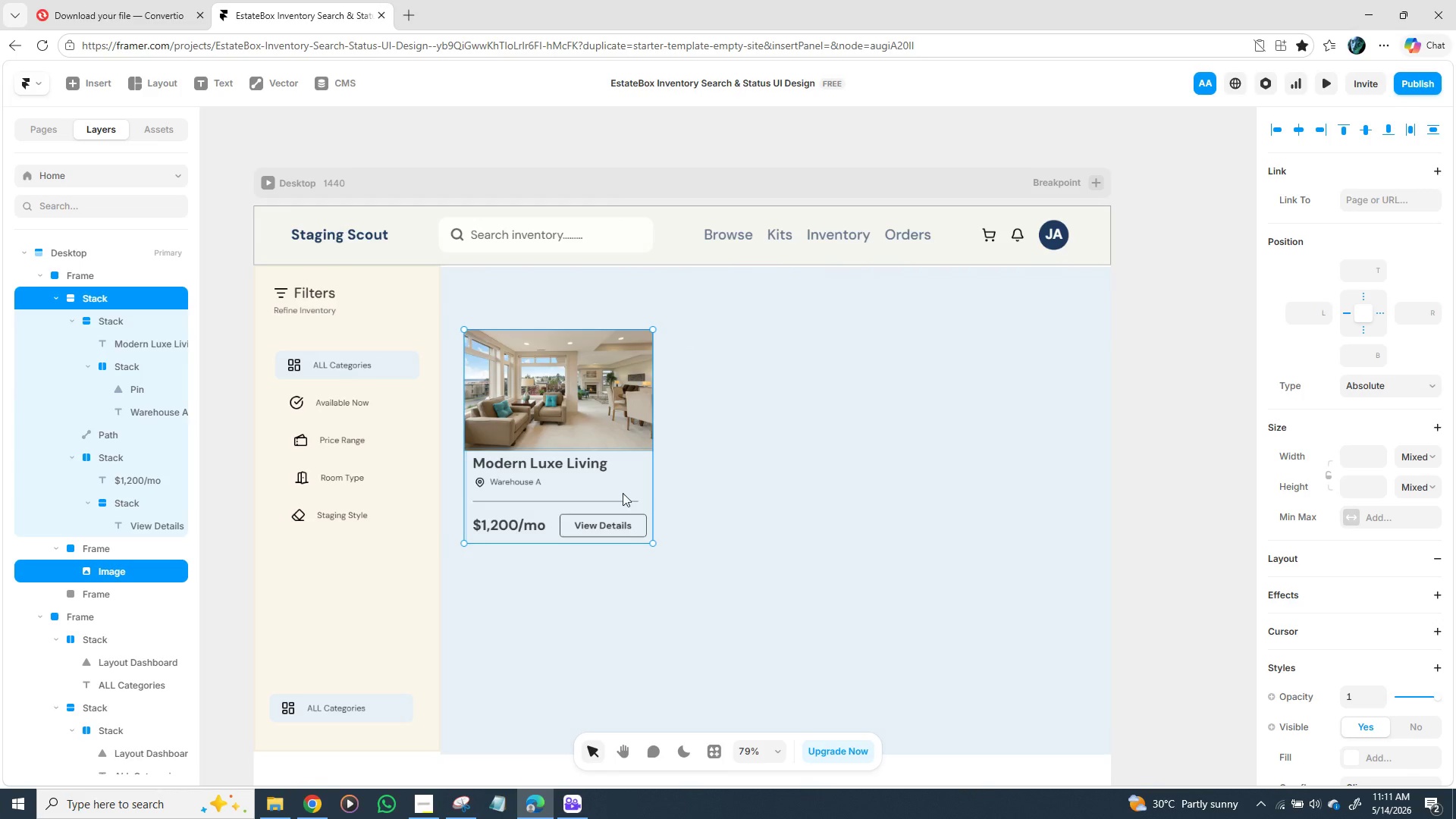 
right_click([625, 485])
 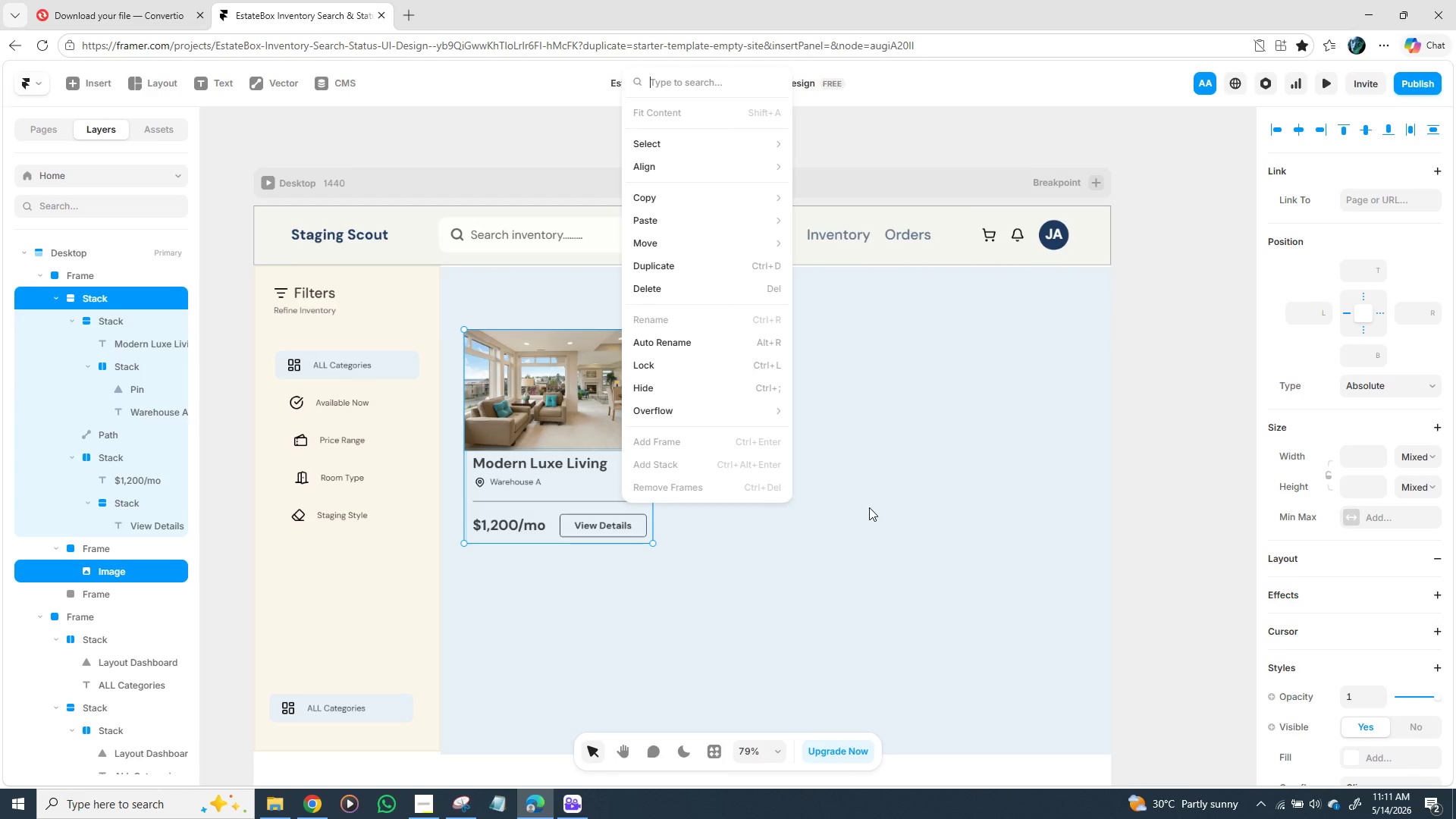 
left_click([870, 504])
 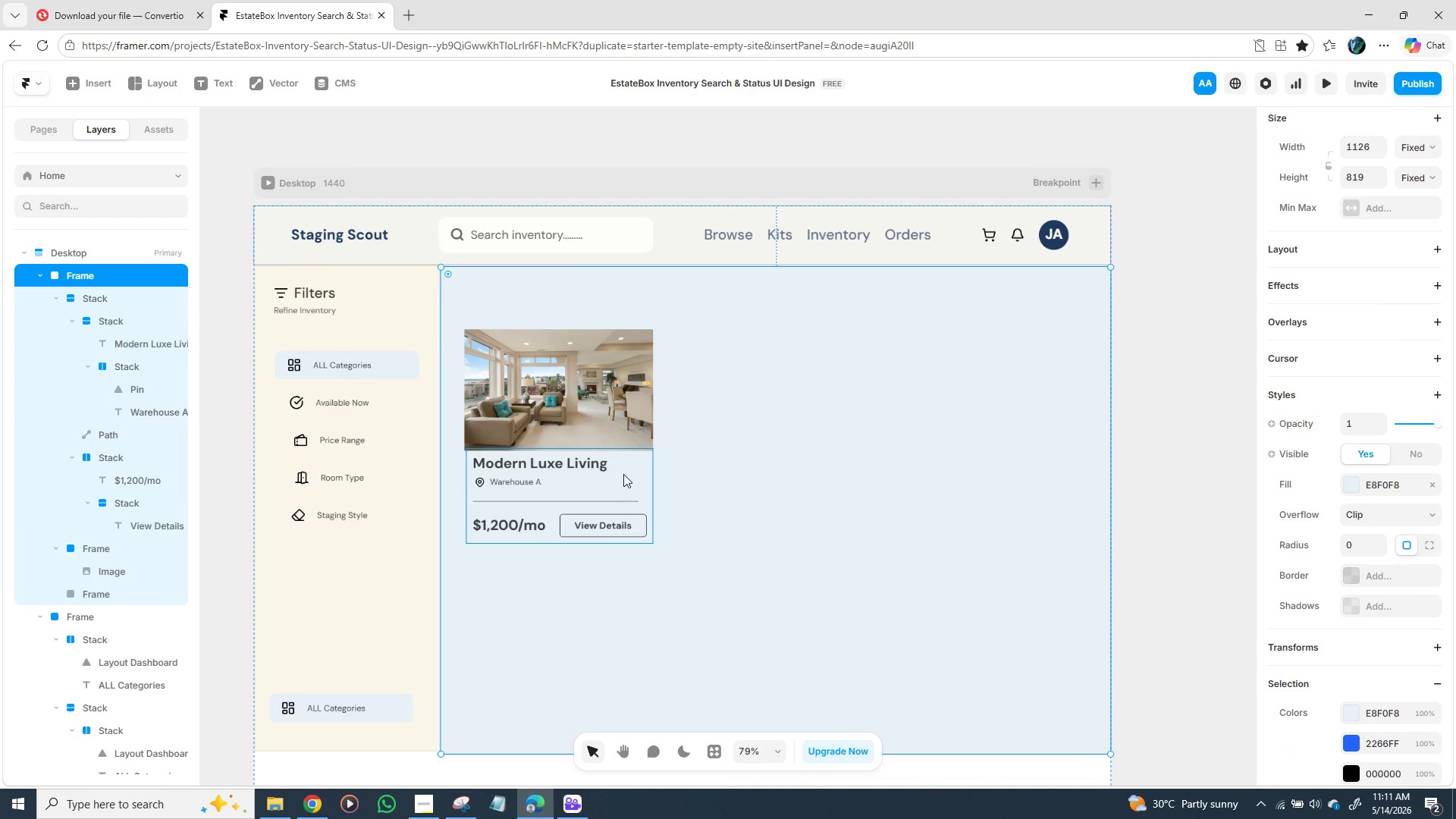 
left_click_drag(start_coordinate=[626, 474], to_coordinate=[626, 496])
 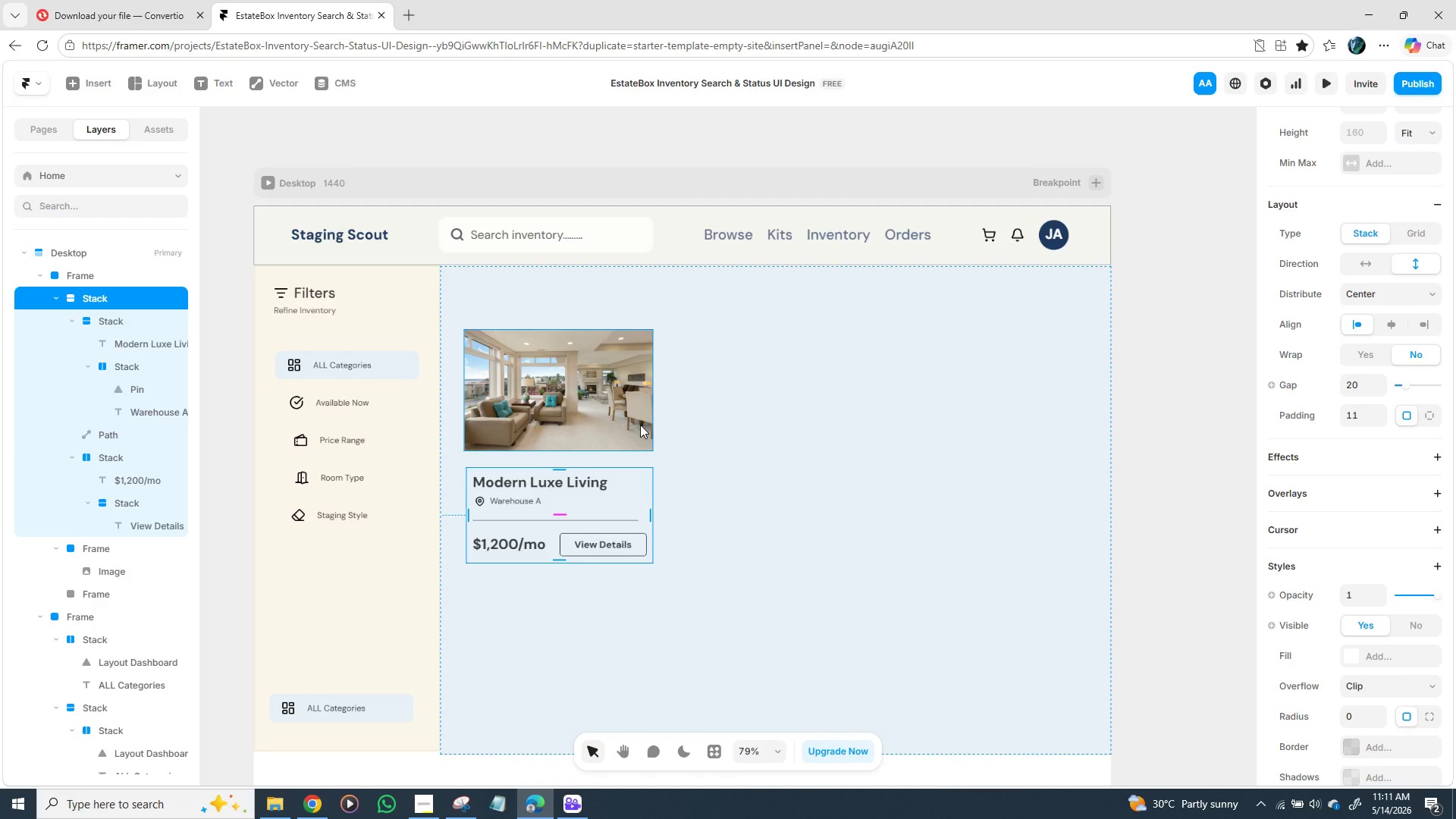 
right_click([640, 425])
 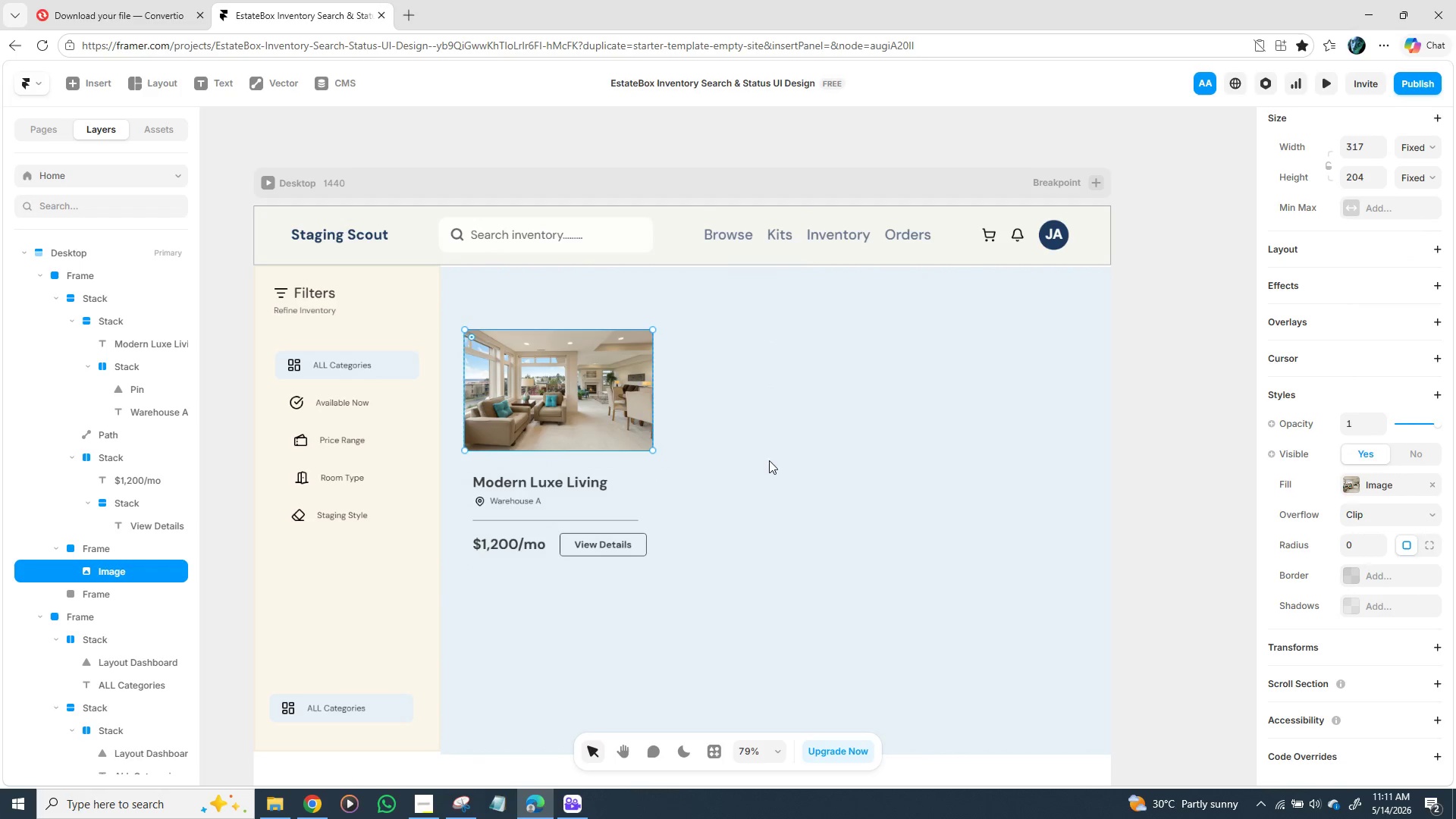 
left_click([582, 428])
 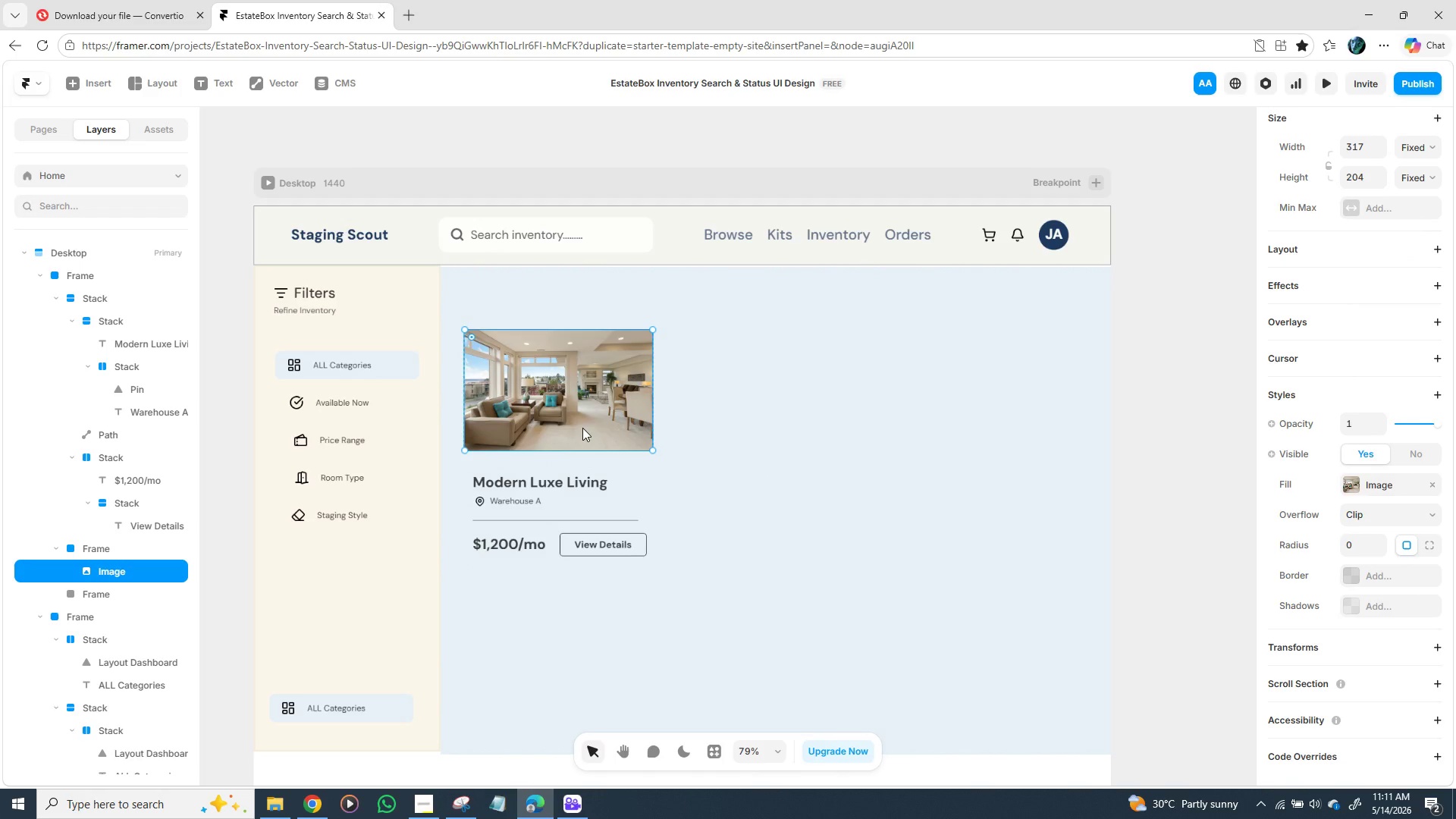 
hold_key(key=ShiftLeft, duration=1.52)
 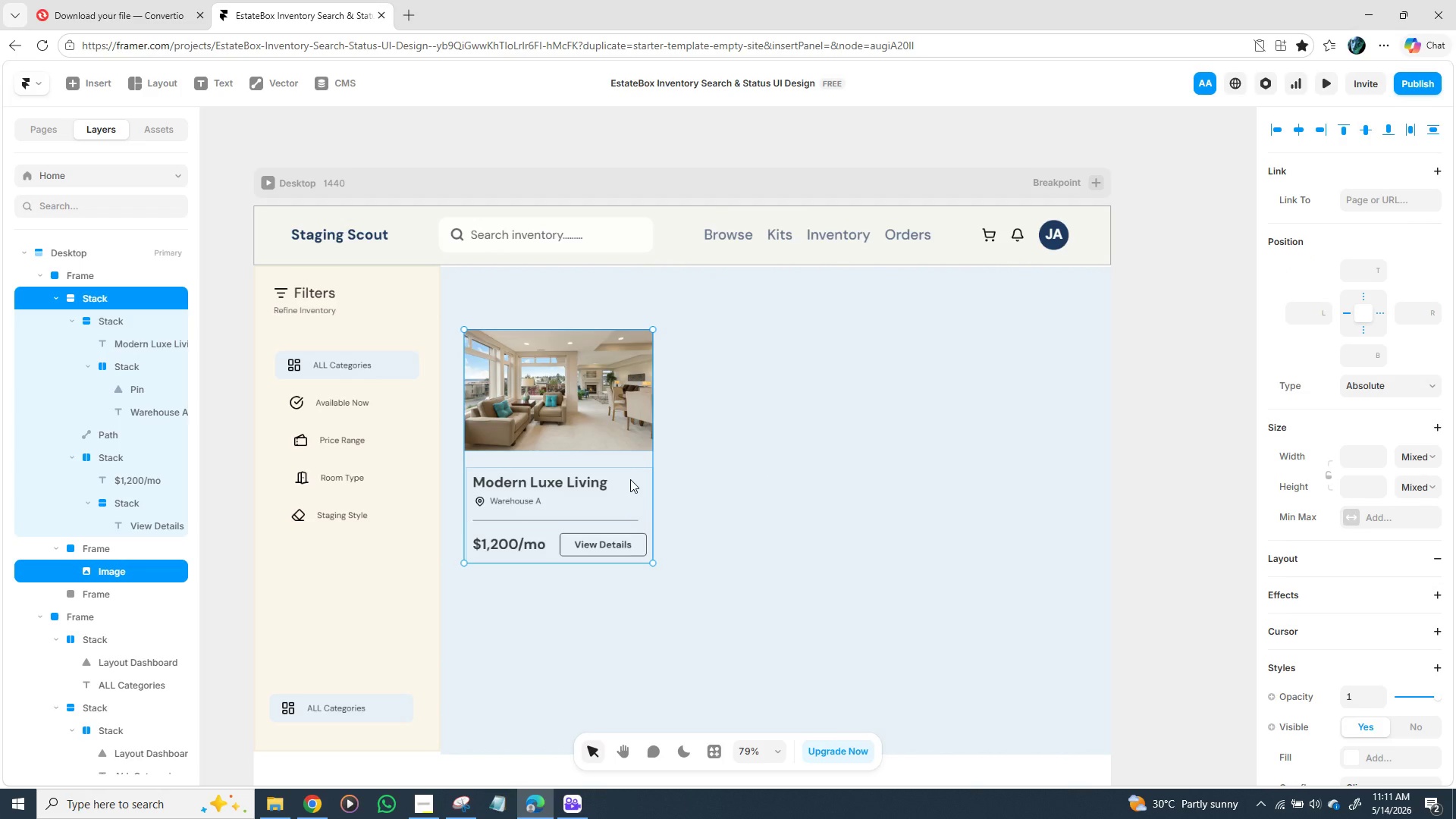 
hold_key(key=ShiftLeft, duration=0.39)
 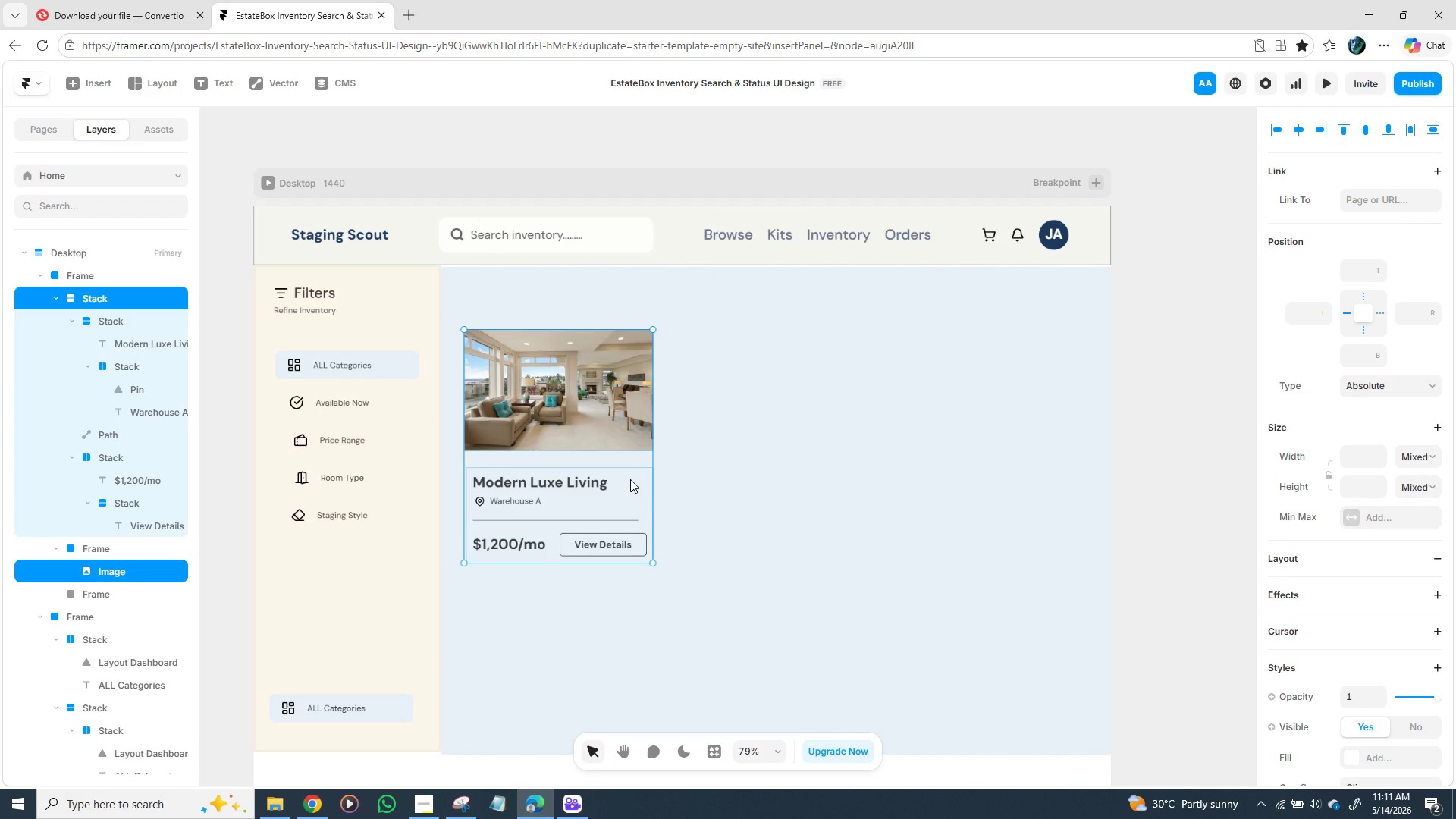 
right_click([630, 479])
 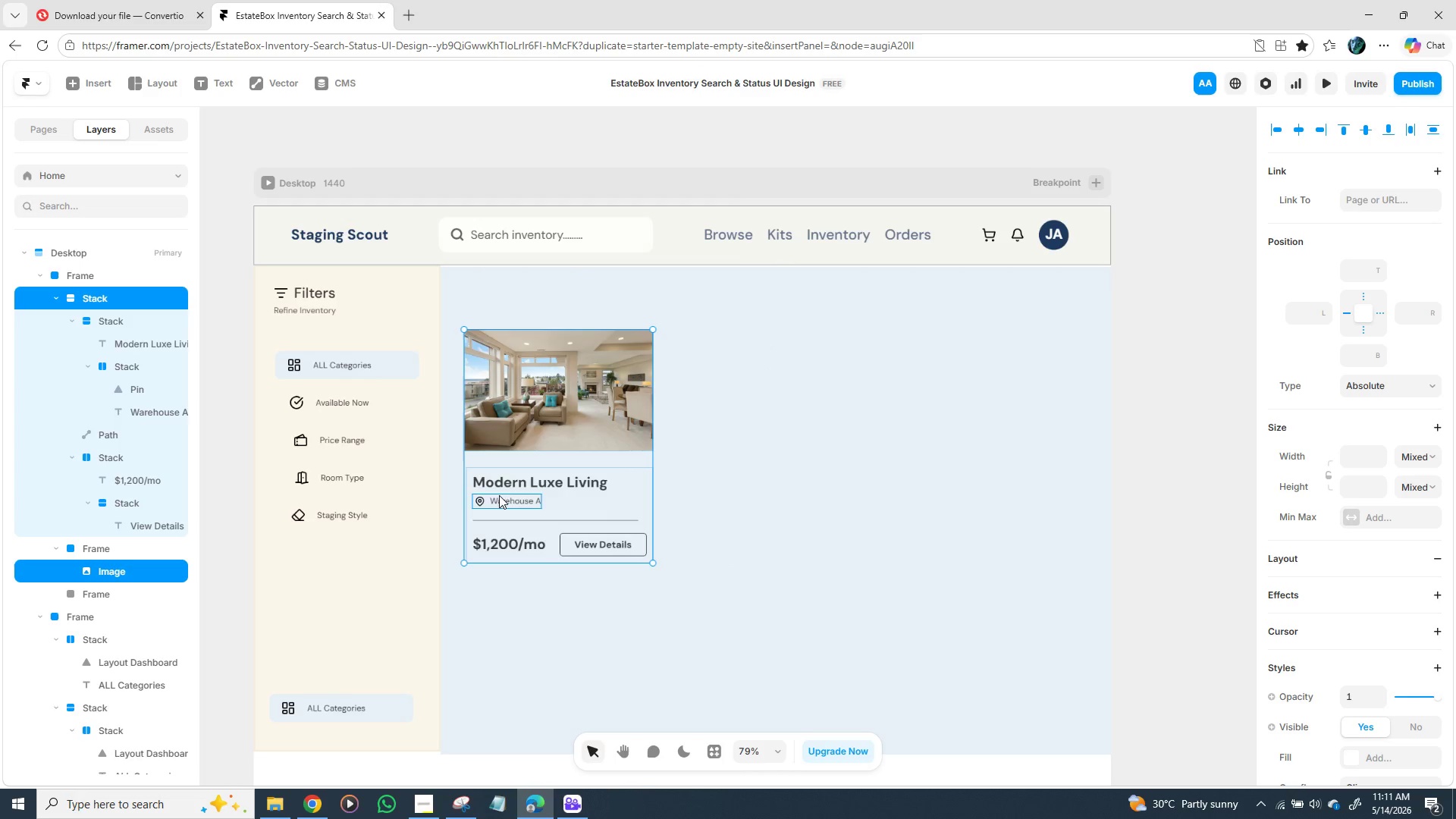 
wait(6.92)
 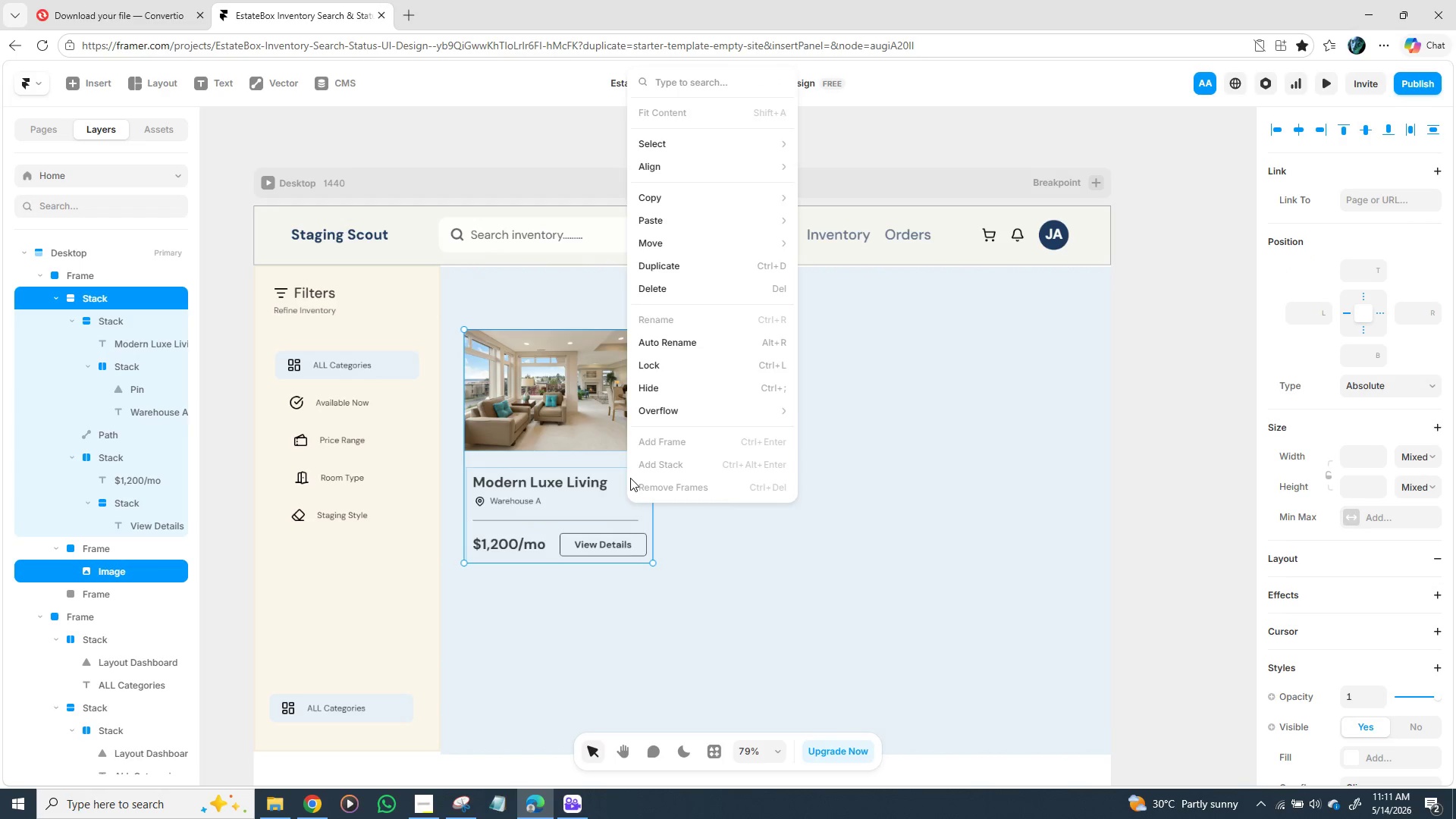 
right_click([502, 425])
 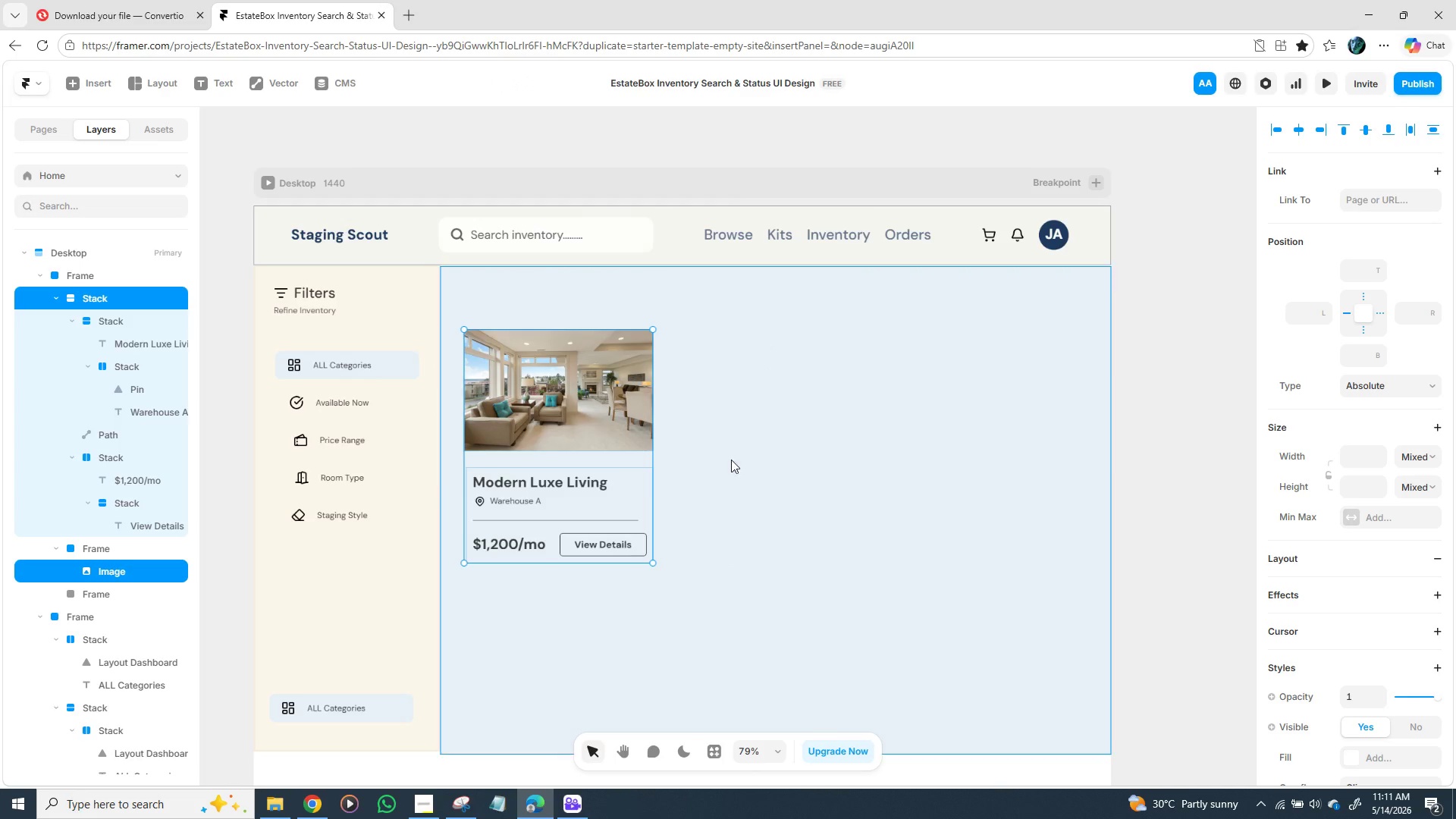 
left_click([710, 478])
 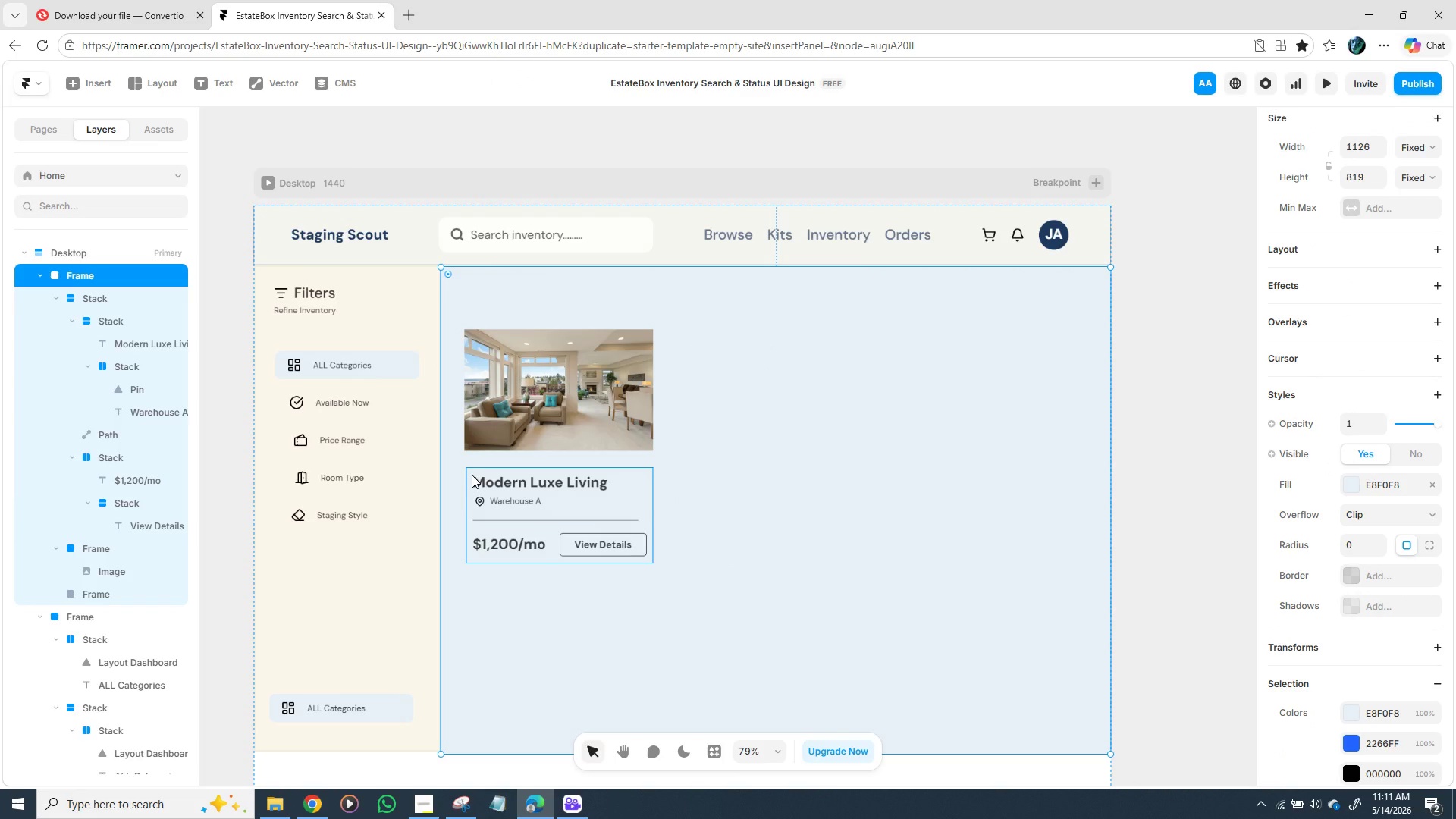 
left_click([472, 475])
 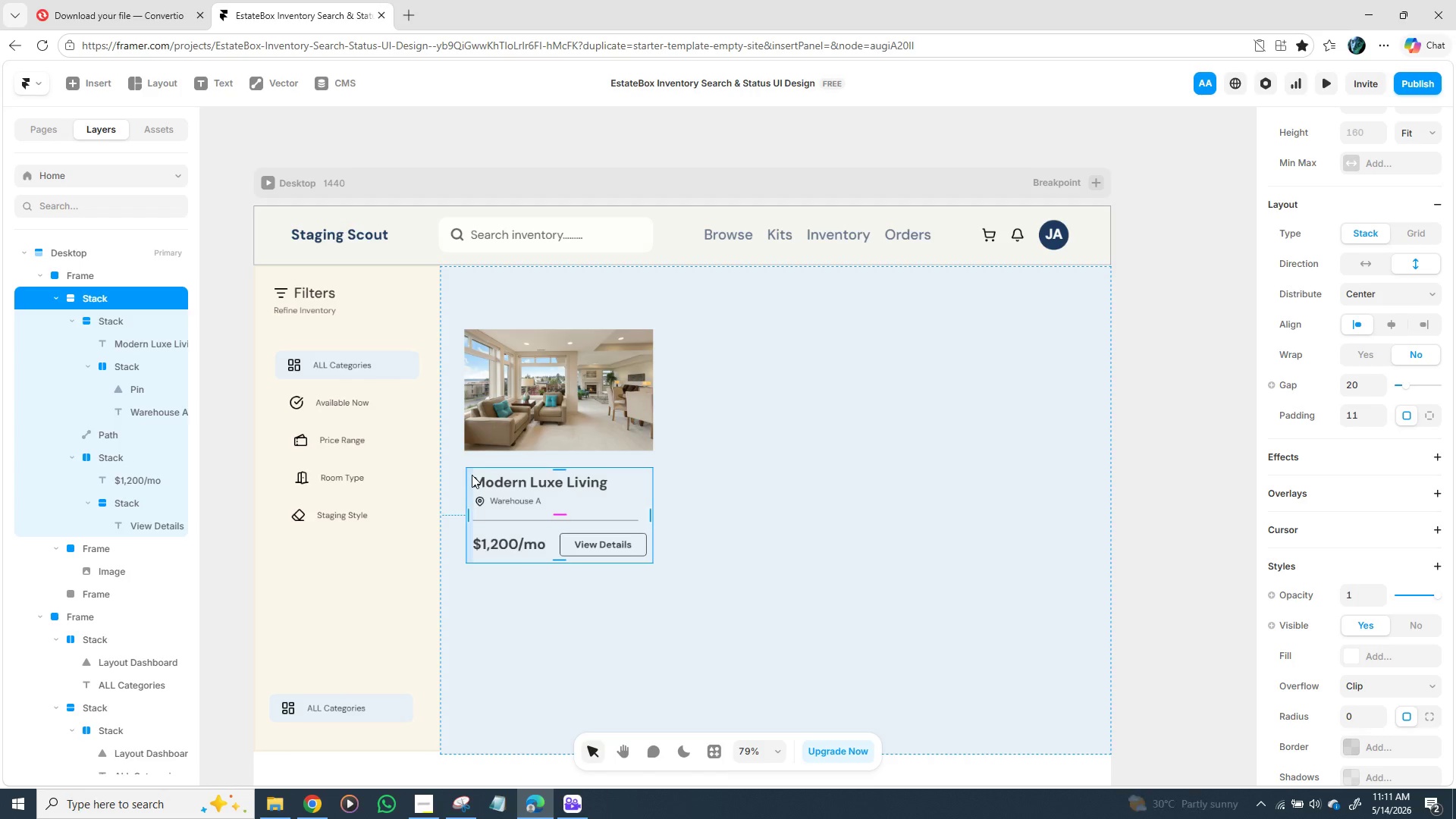 
hold_key(key=ShiftLeft, duration=1.51)
 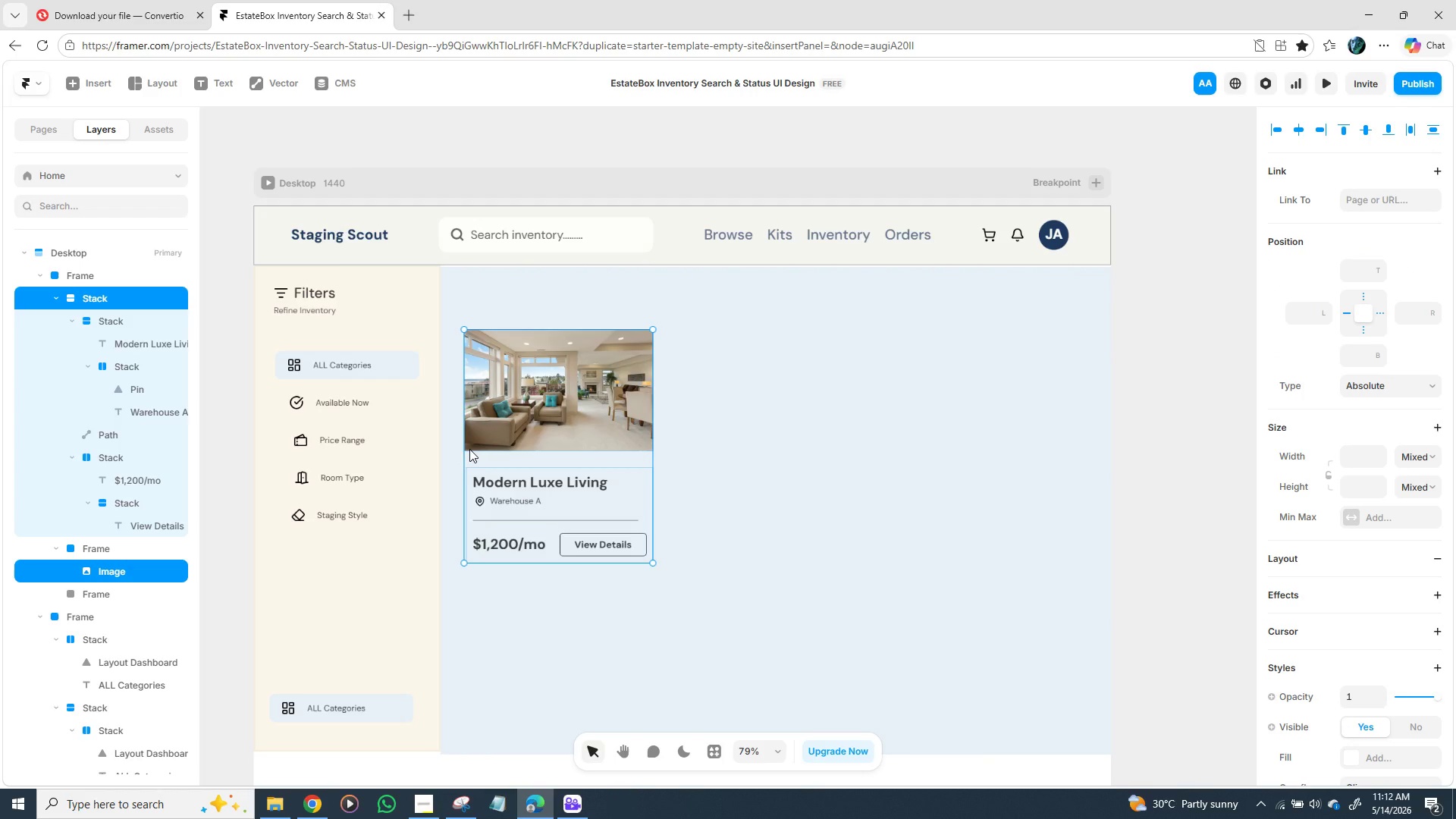 
hold_key(key=ShiftLeft, duration=1.14)
left_click([469, 449])
 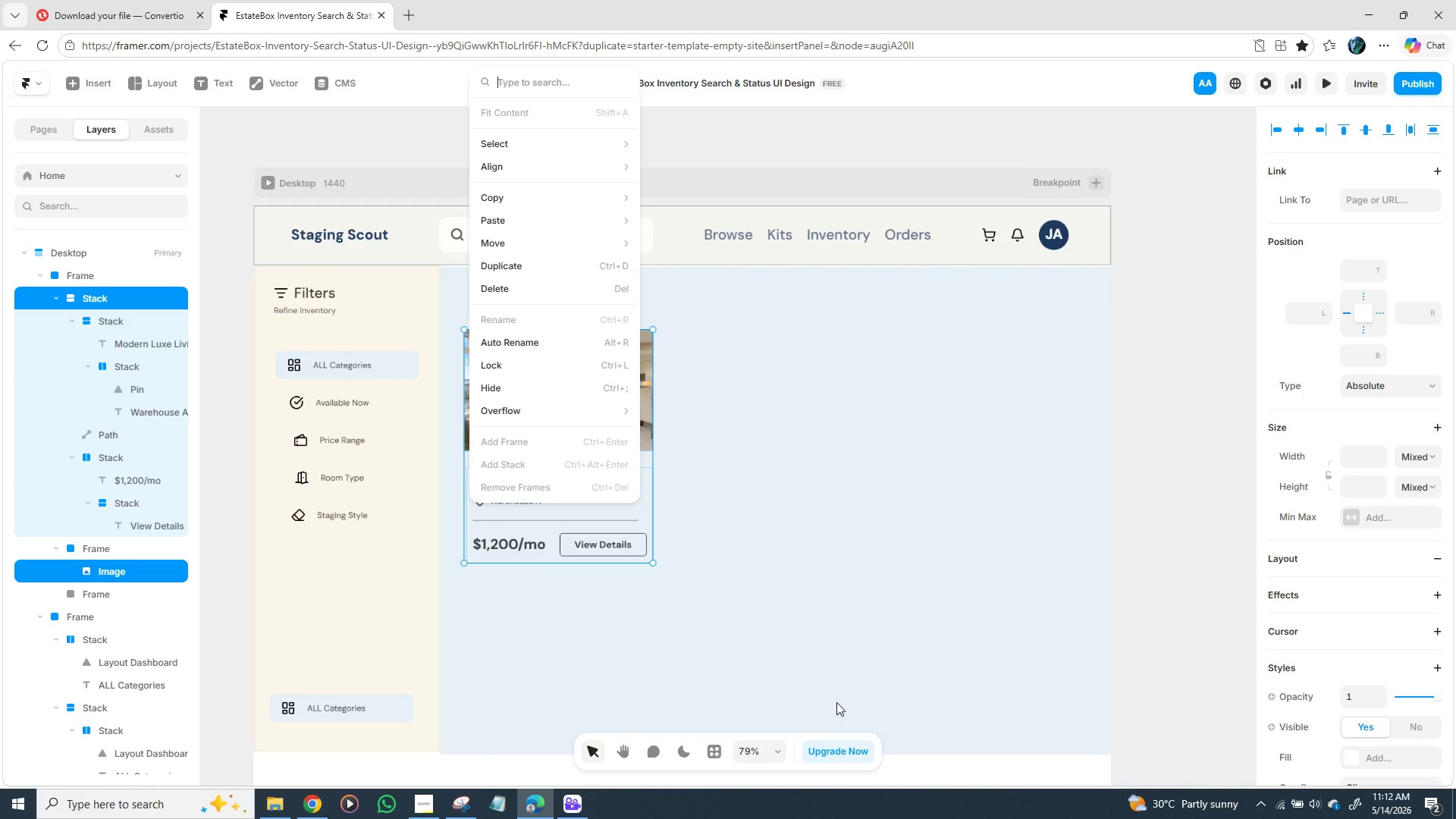 
wait(7.23)
 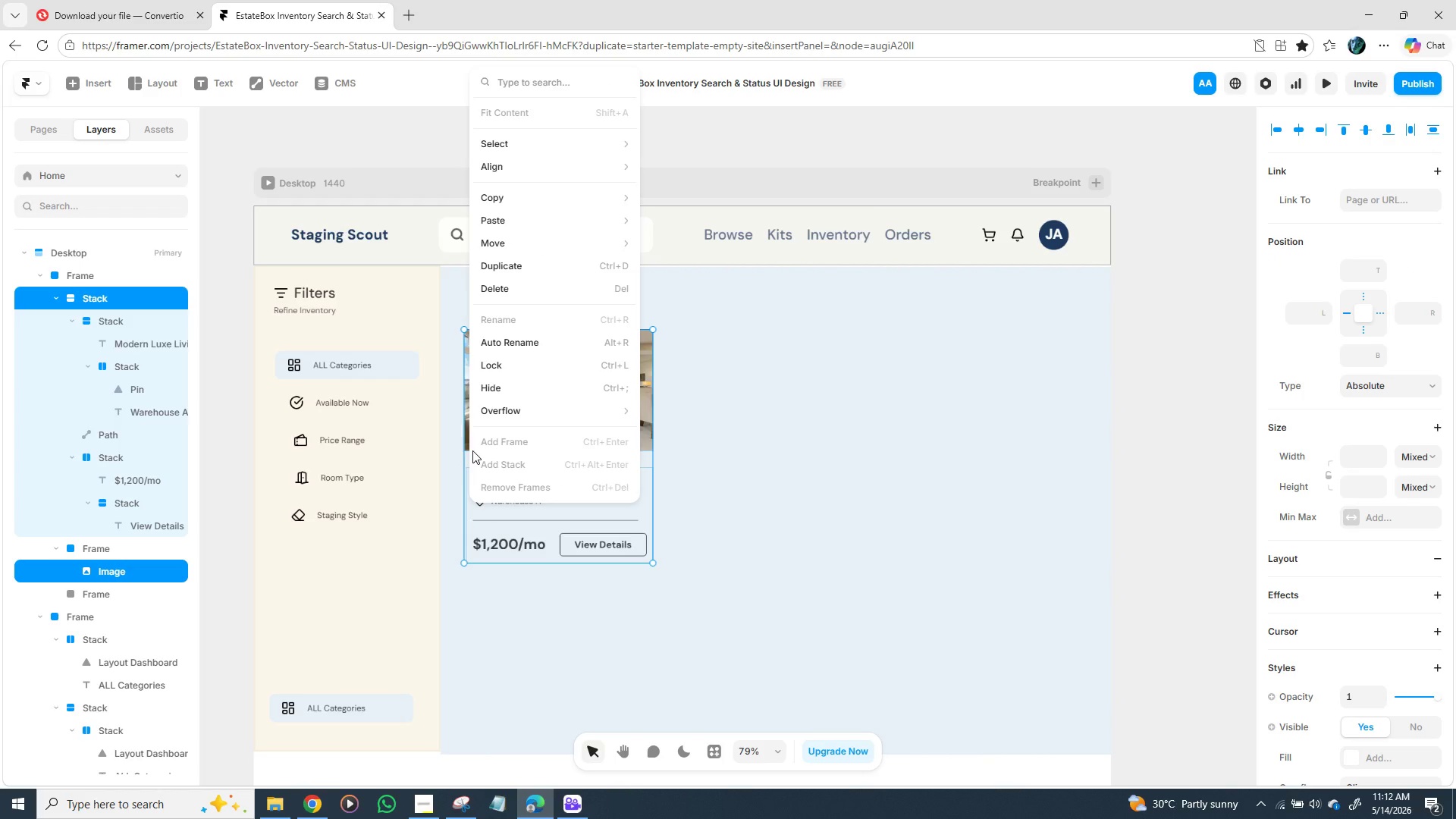 
left_click([426, 805])